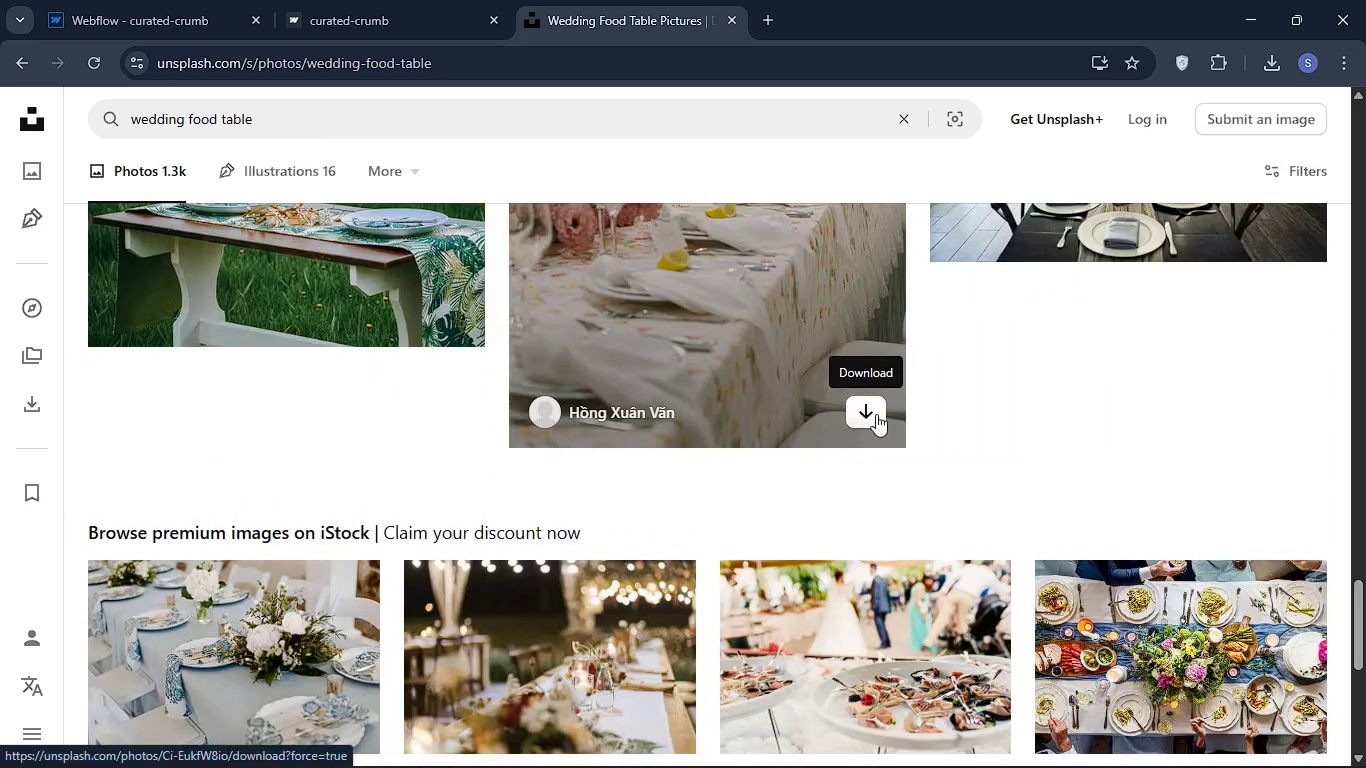 
left_click([870, 411])
 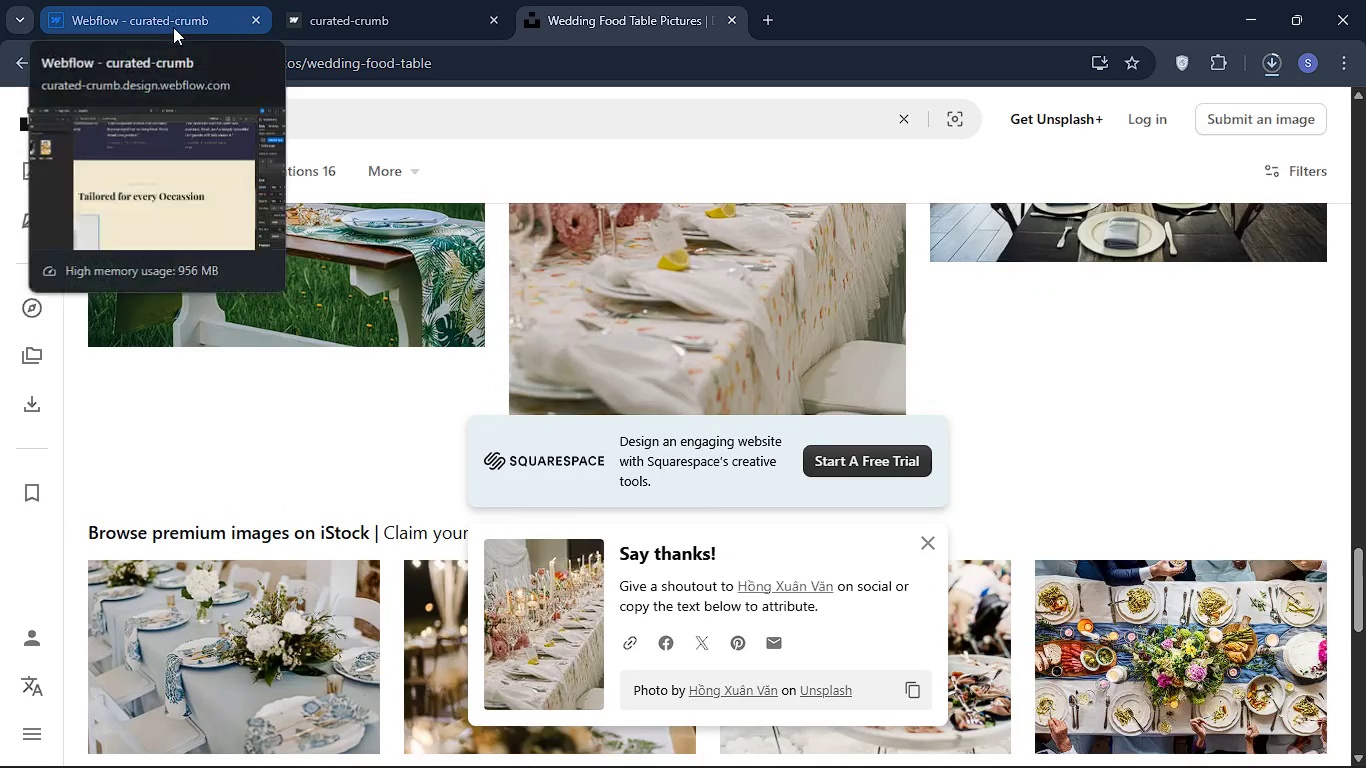 
wait(5.24)
 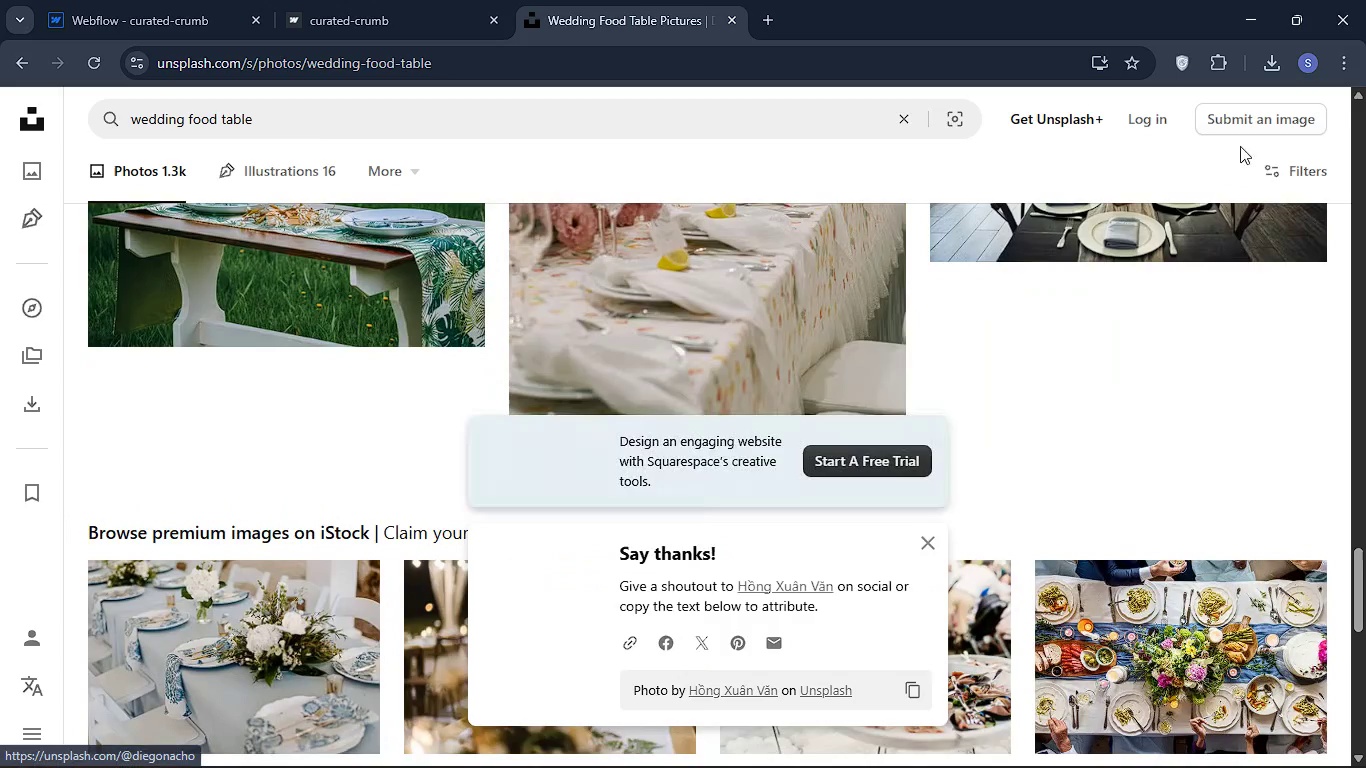 
left_click([173, 27])
 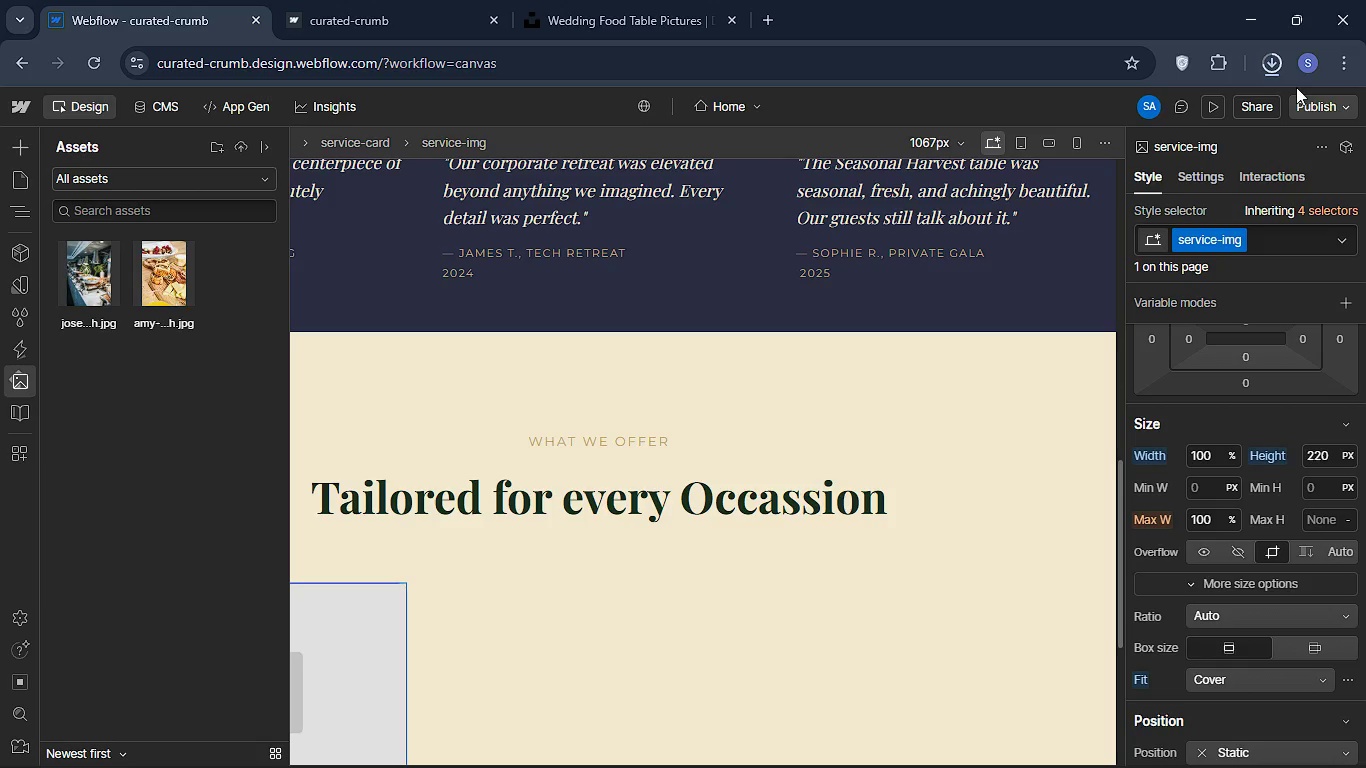 
wait(8.61)
 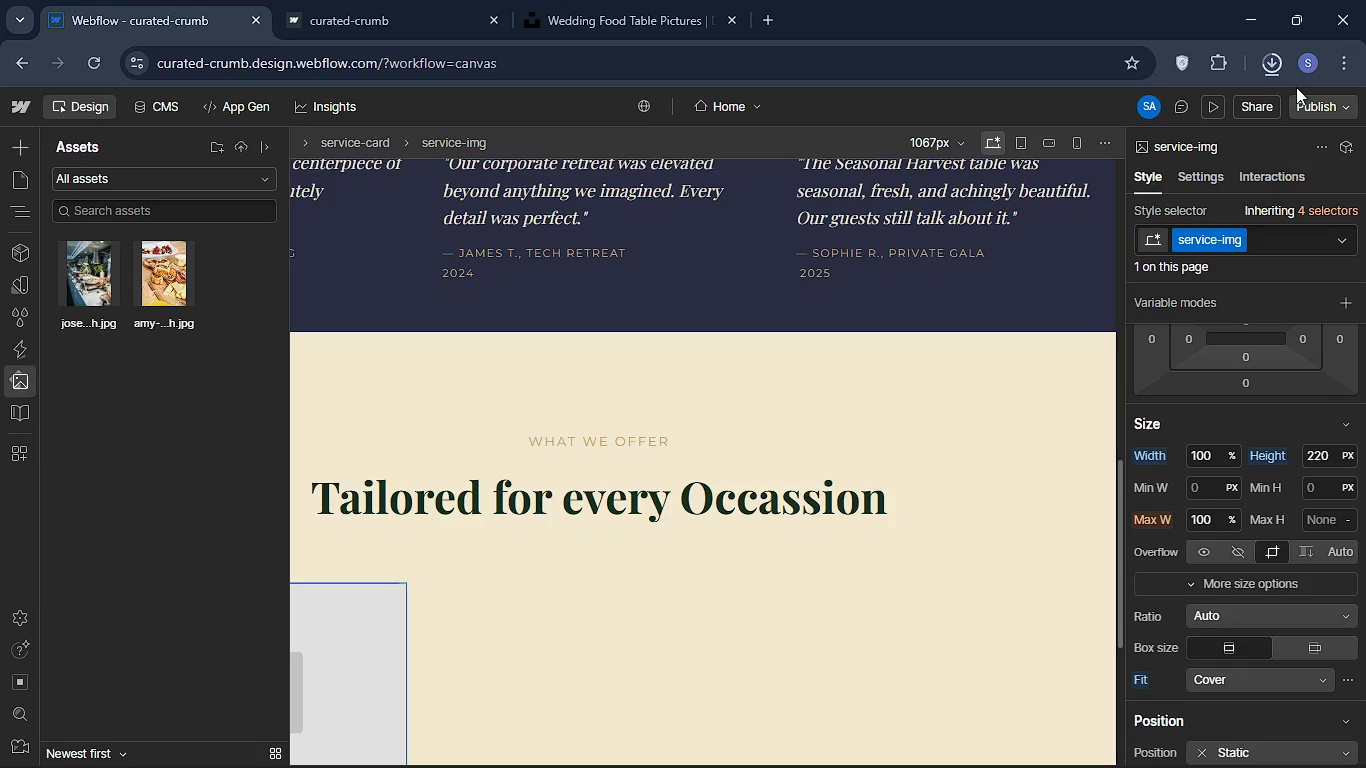 
left_click([1265, 52])
 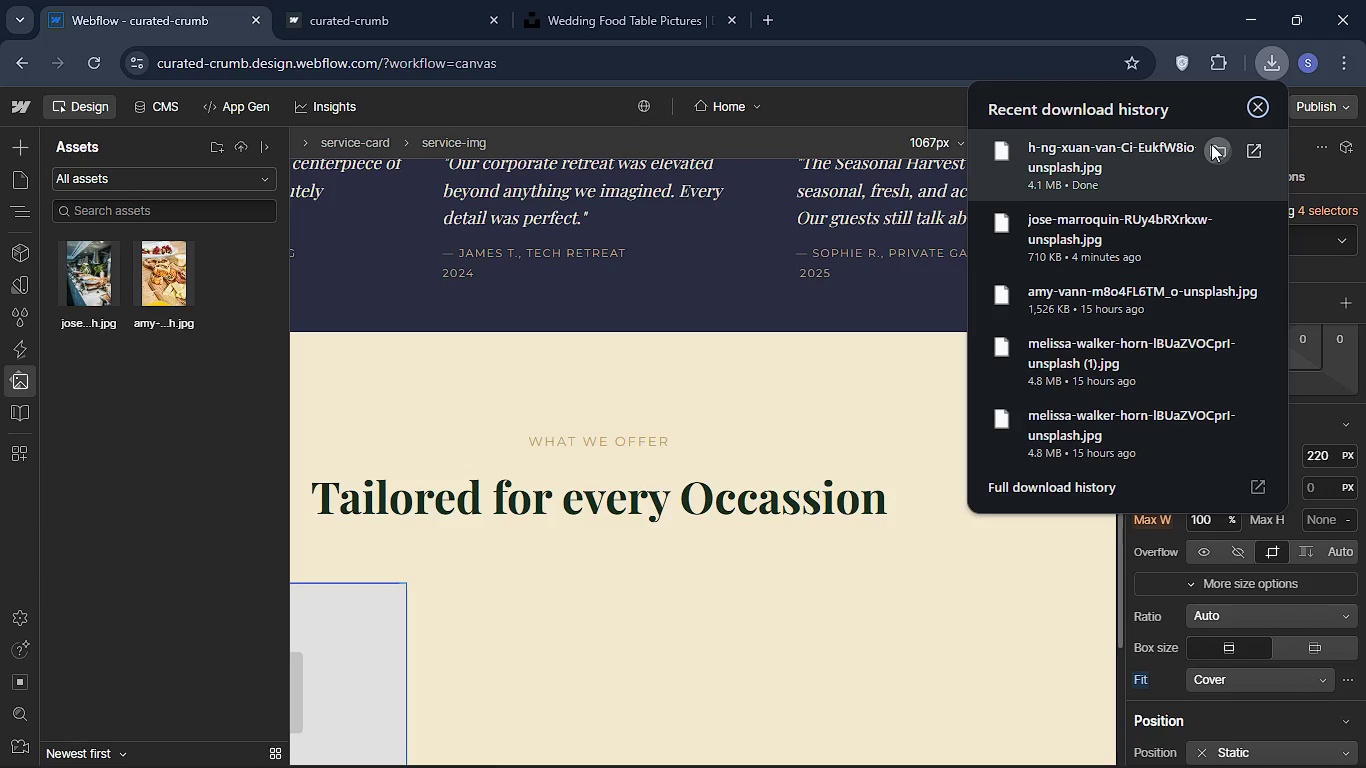 
left_click([1211, 144])
 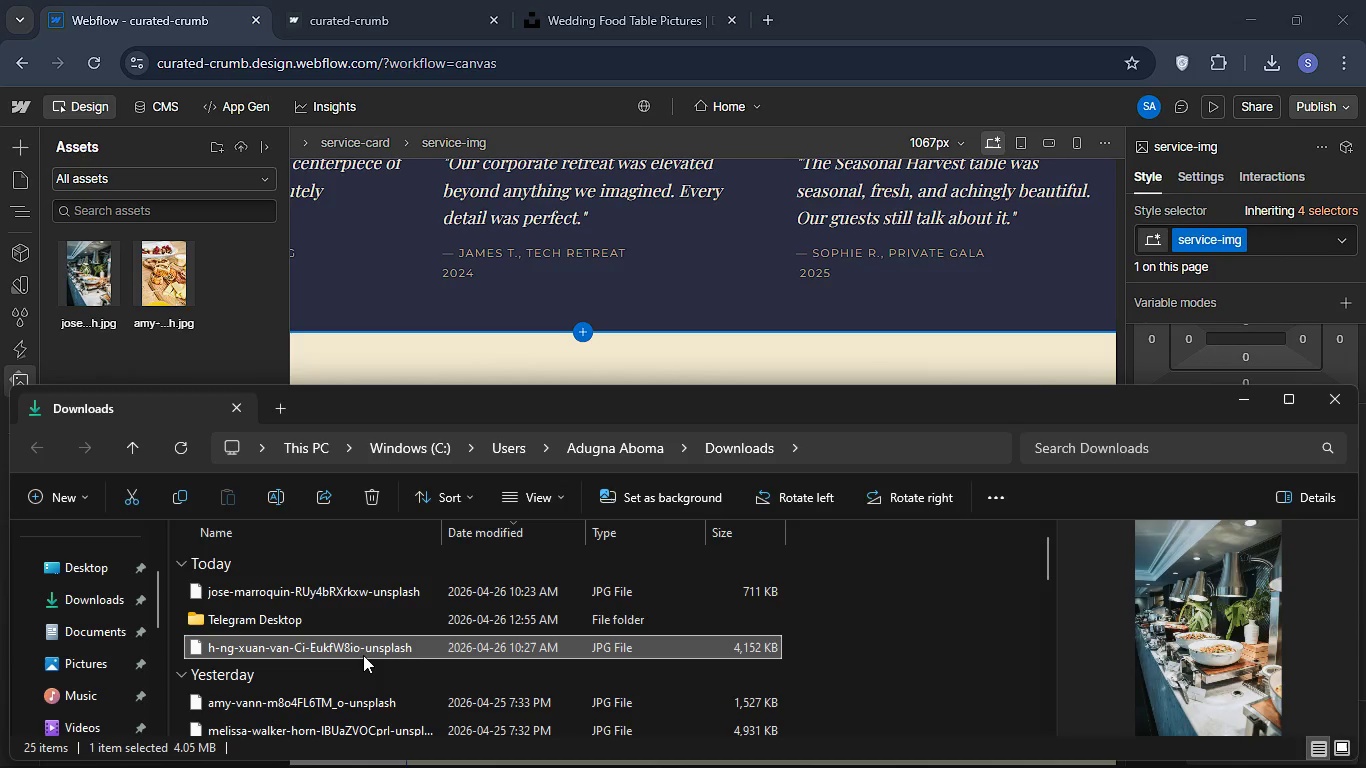 
left_click_drag(start_coordinate=[363, 655], to_coordinate=[226, 314])
 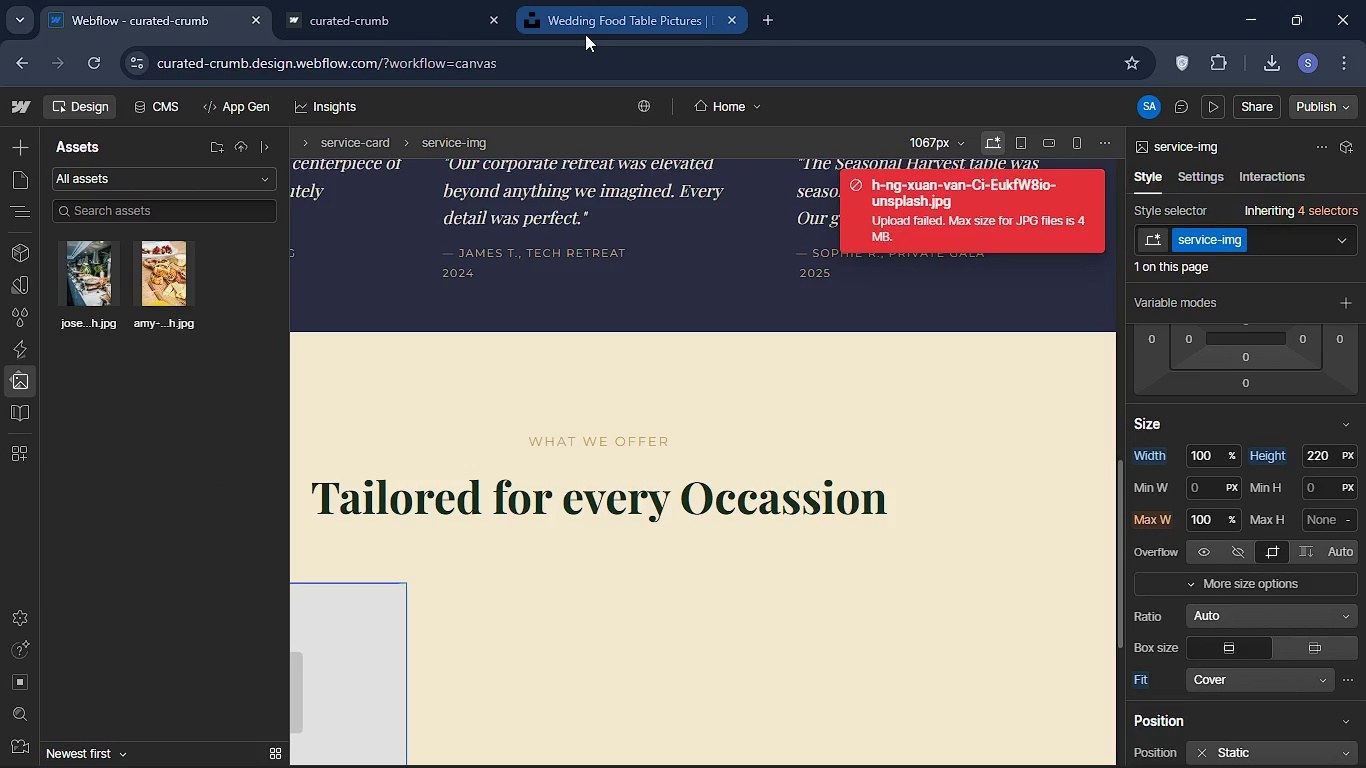 
left_click([584, 31])
 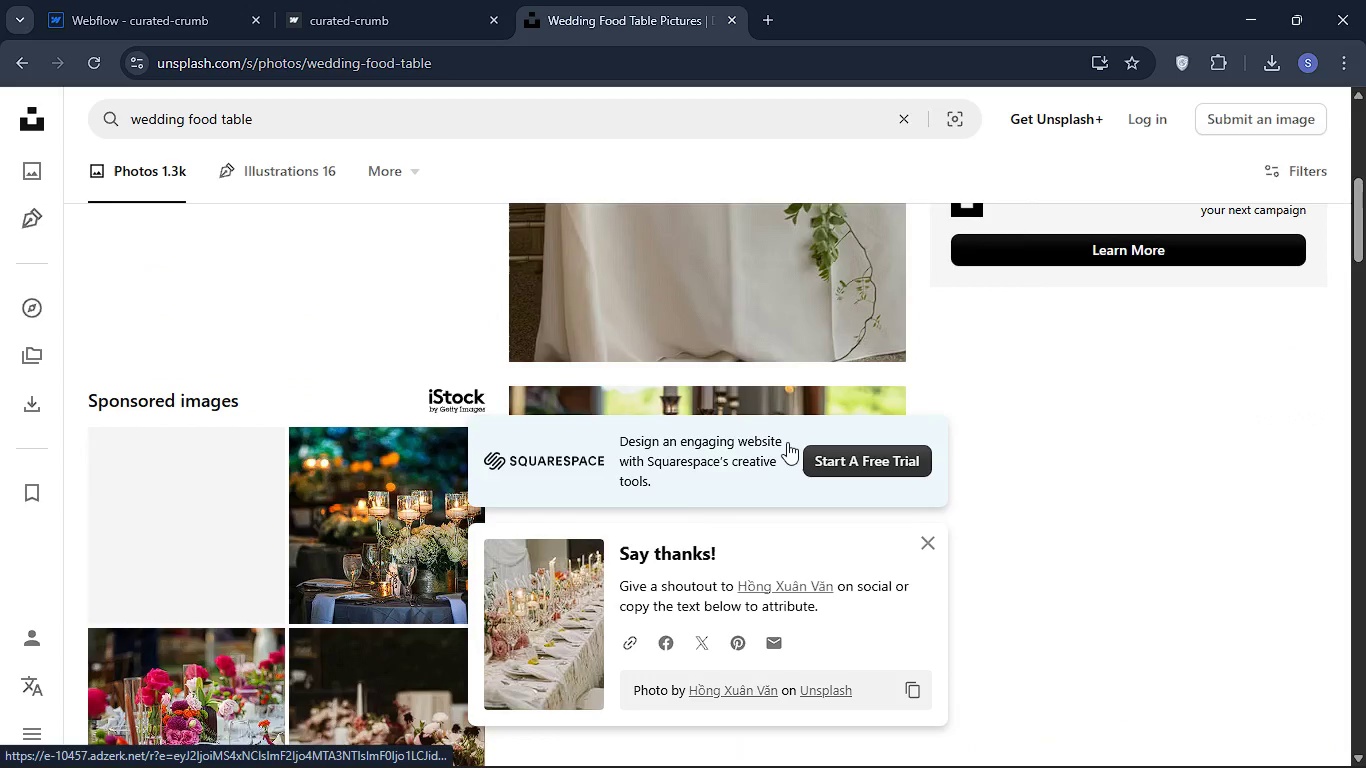 
scroll: coordinate [739, 471], scroll_direction: up, amount: 7.0
 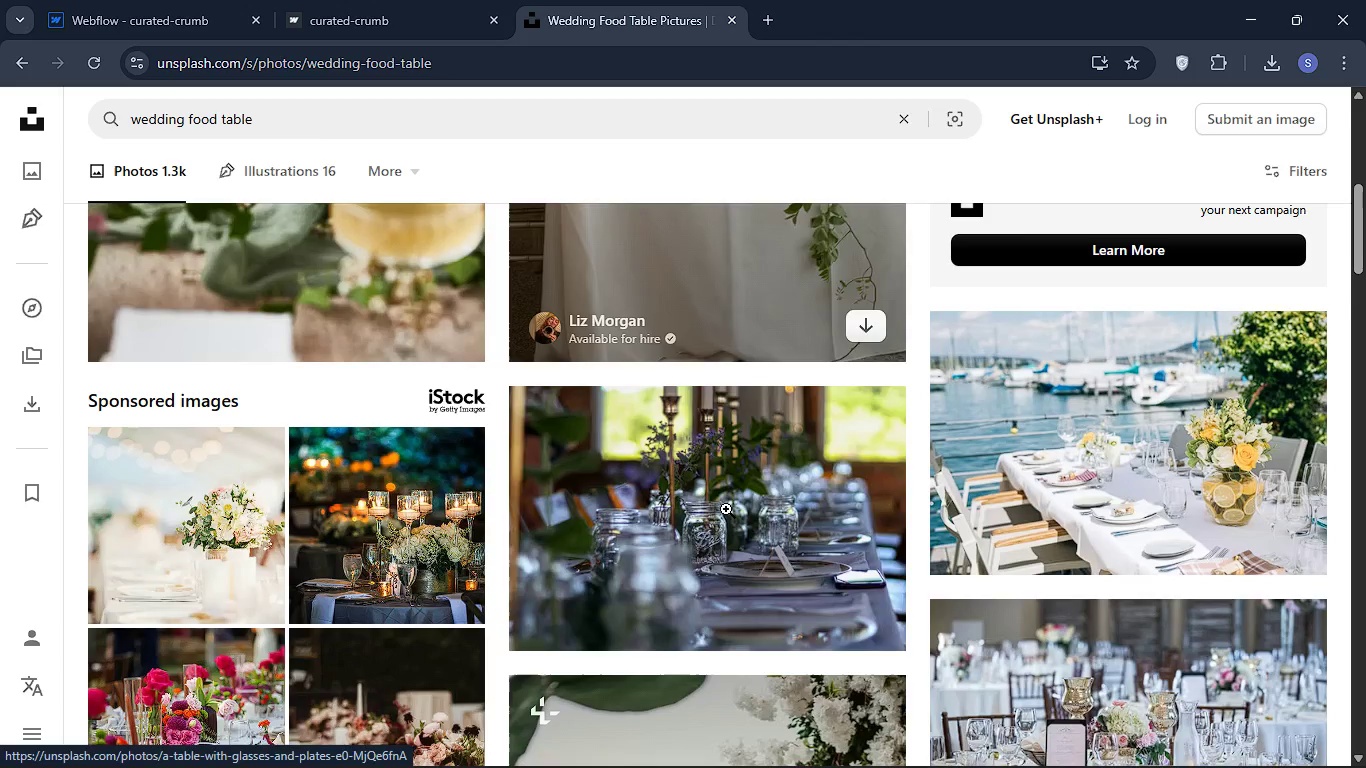 
scroll: coordinate [718, 546], scroll_direction: down, amount: 1.0
 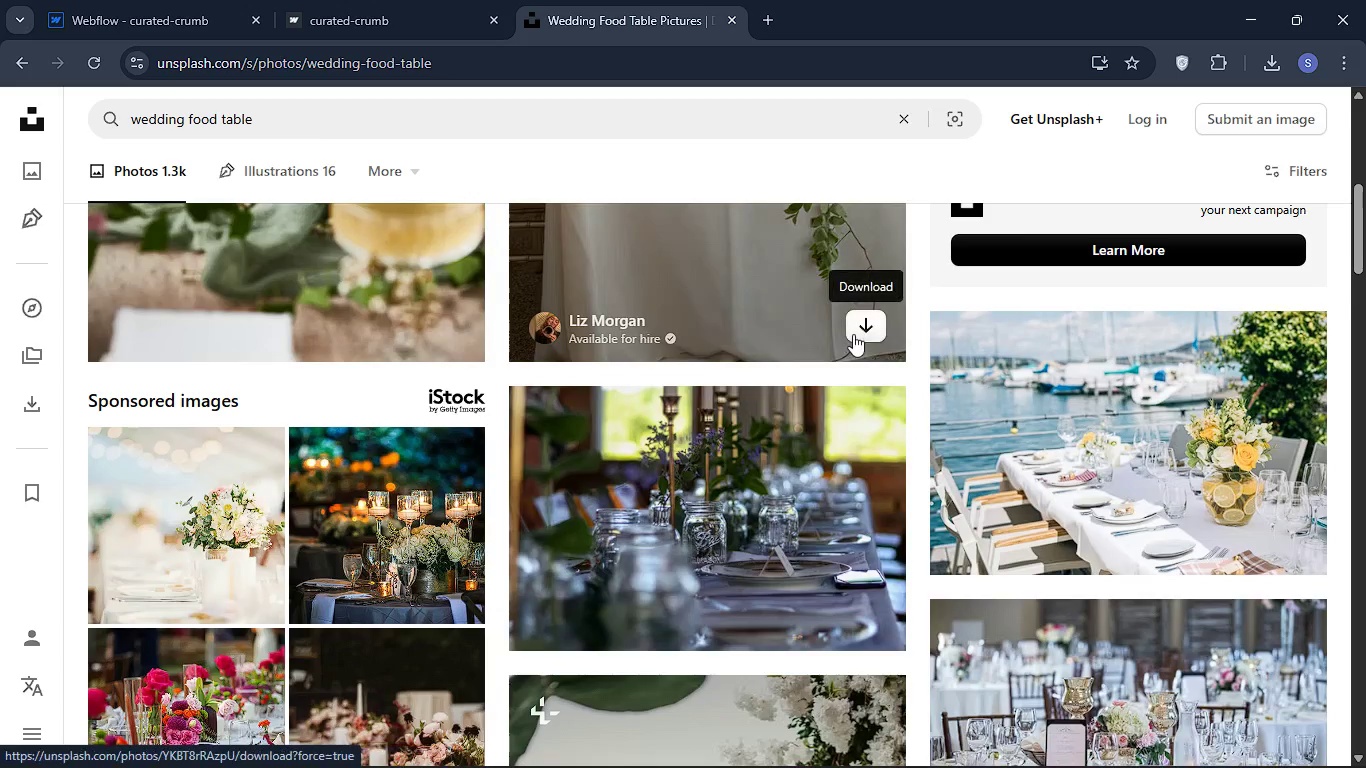 
mouse_move([835, 375])
 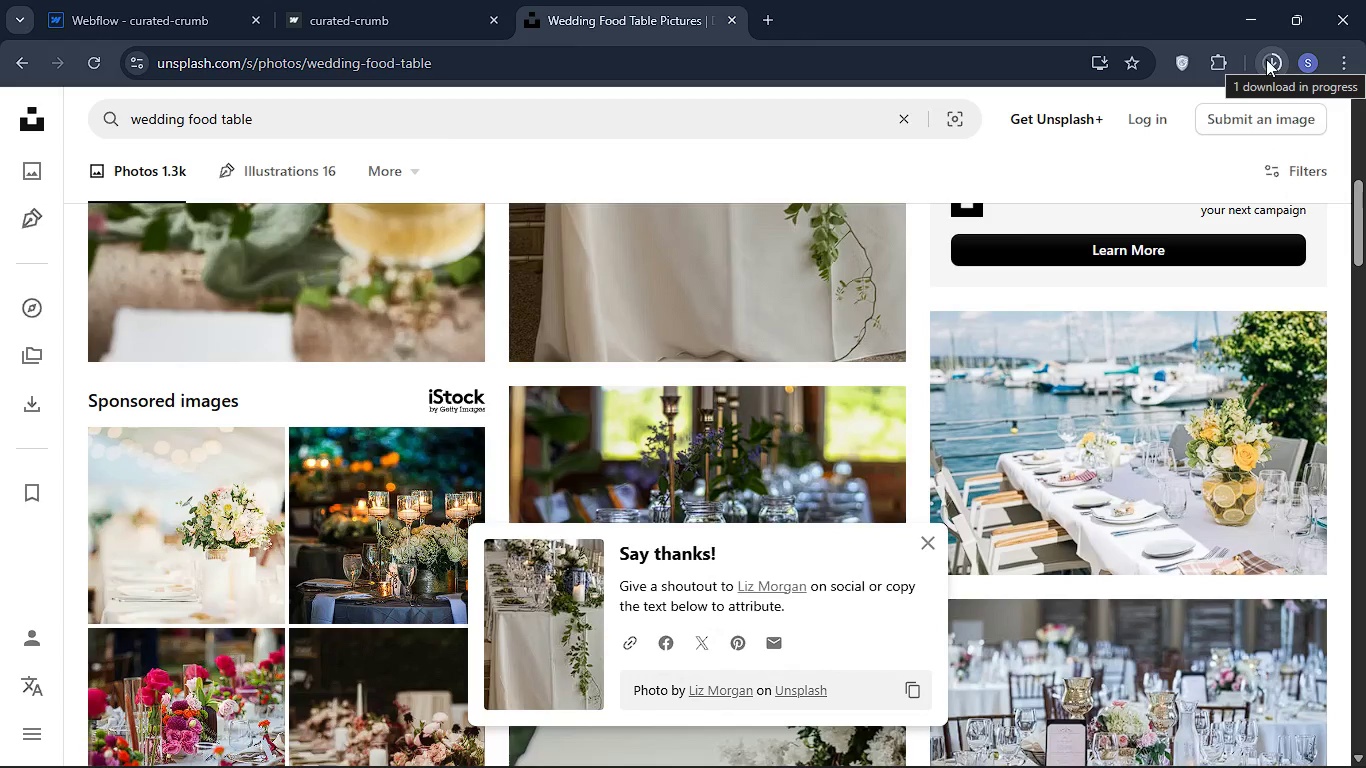 
left_click([1266, 59])
 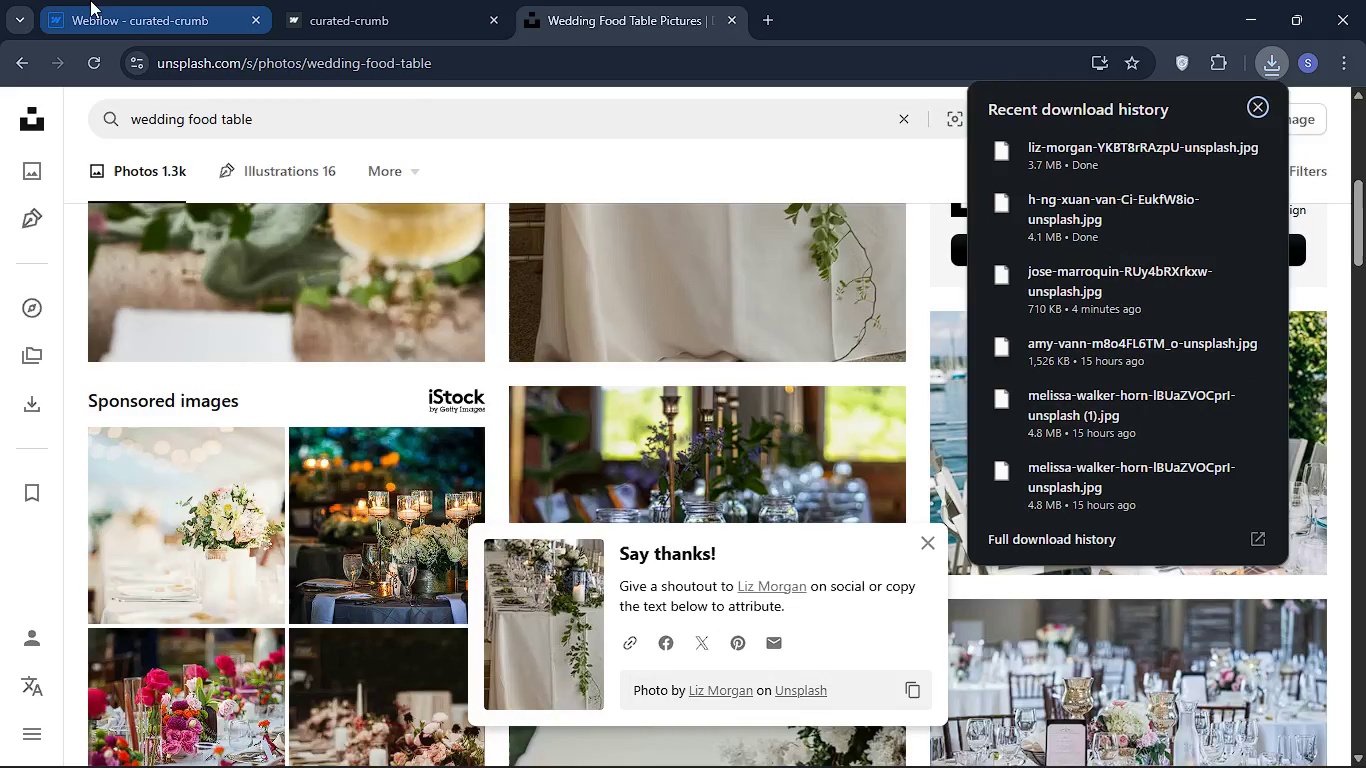 
left_click([90, 0])
 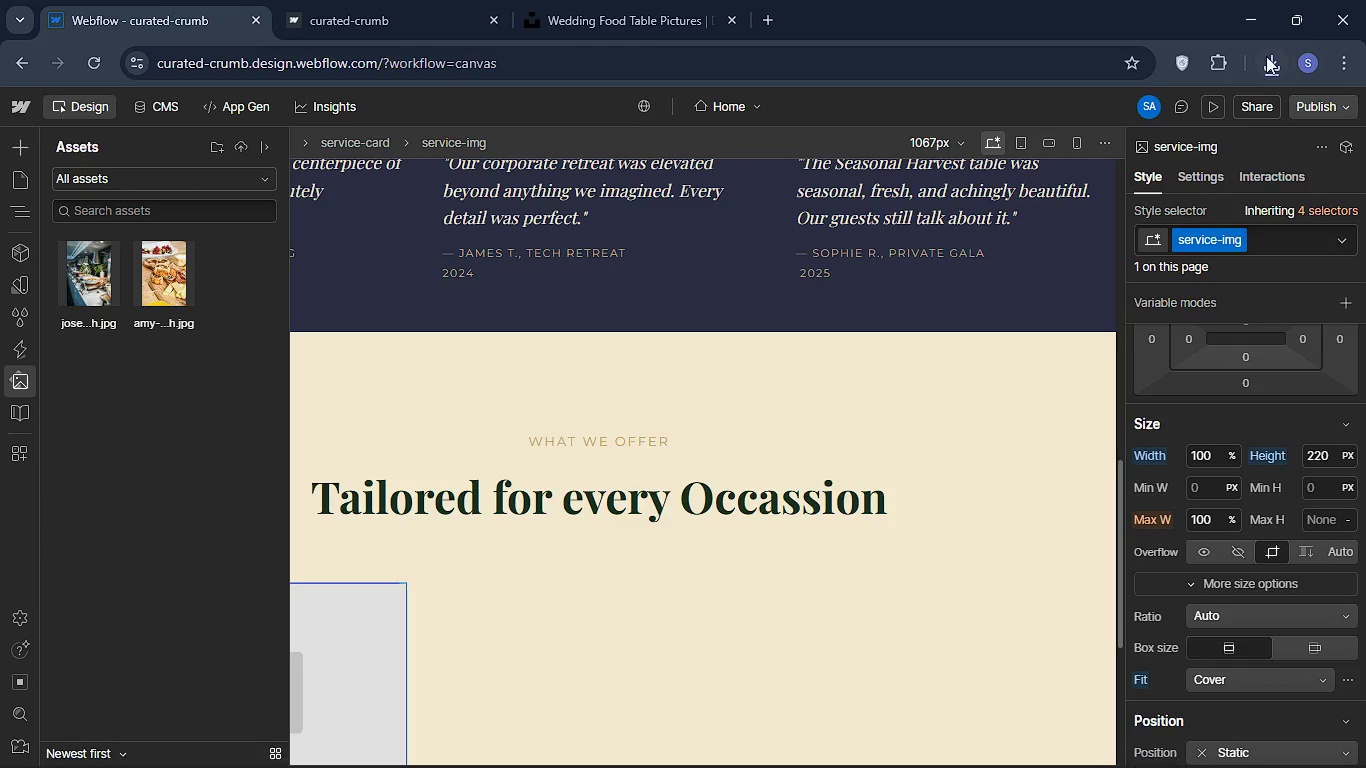 
left_click([1266, 56])
 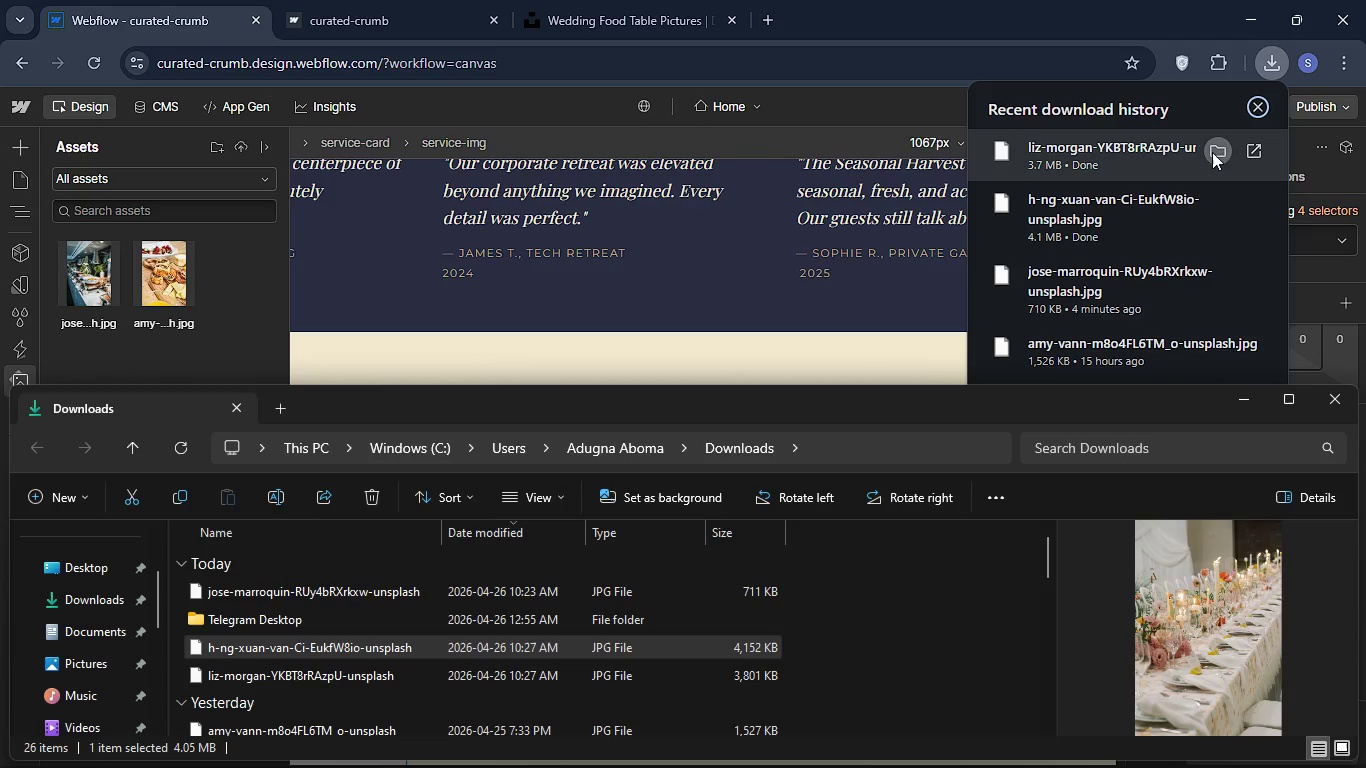 
left_click([1212, 152])
 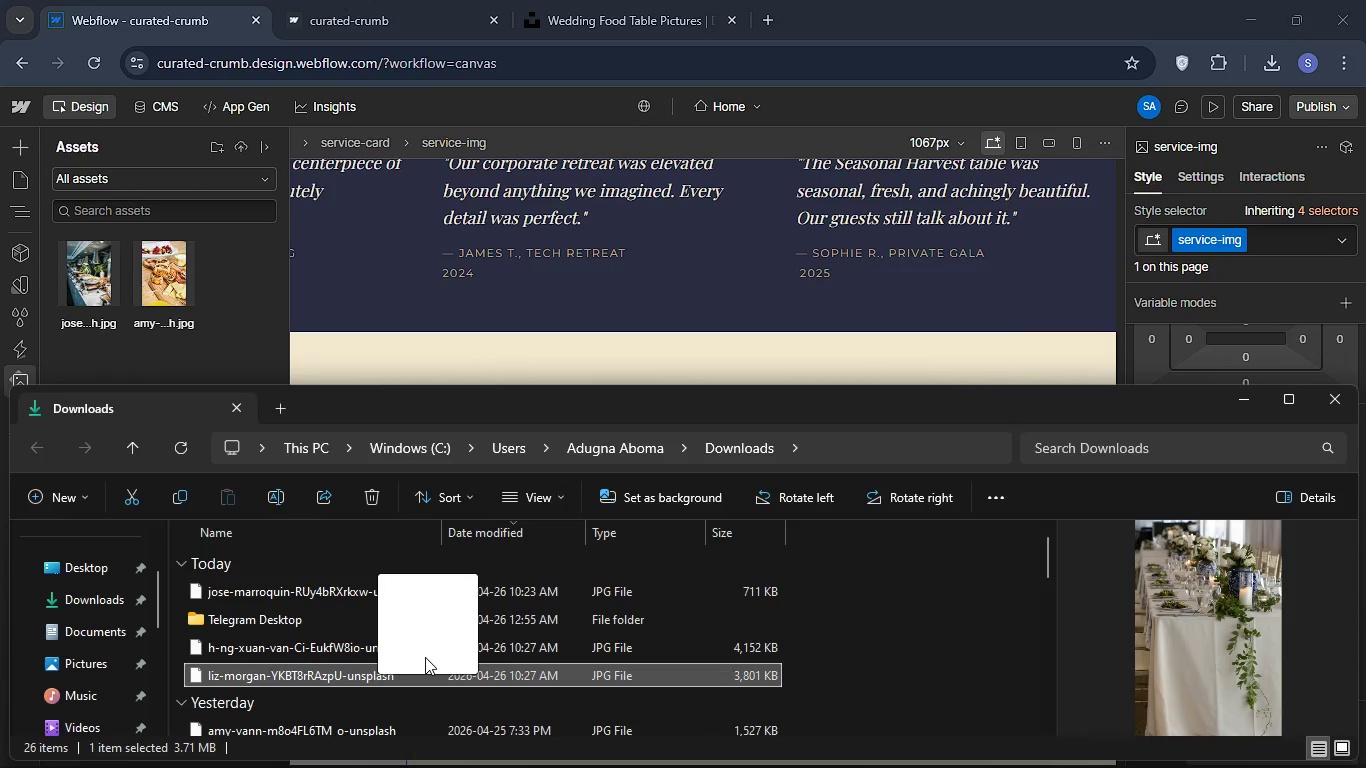 
left_click_drag(start_coordinate=[435, 674], to_coordinate=[242, 326])
 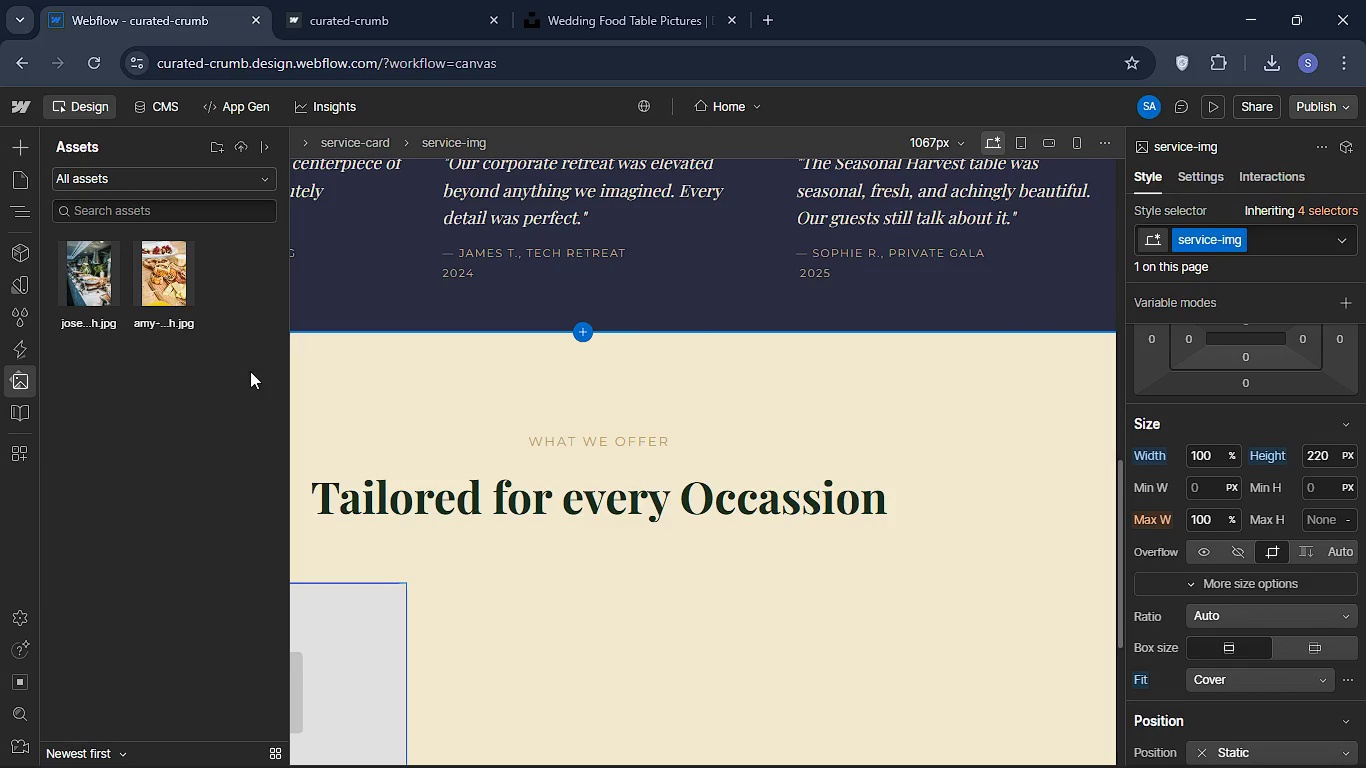 
wait(11.09)
 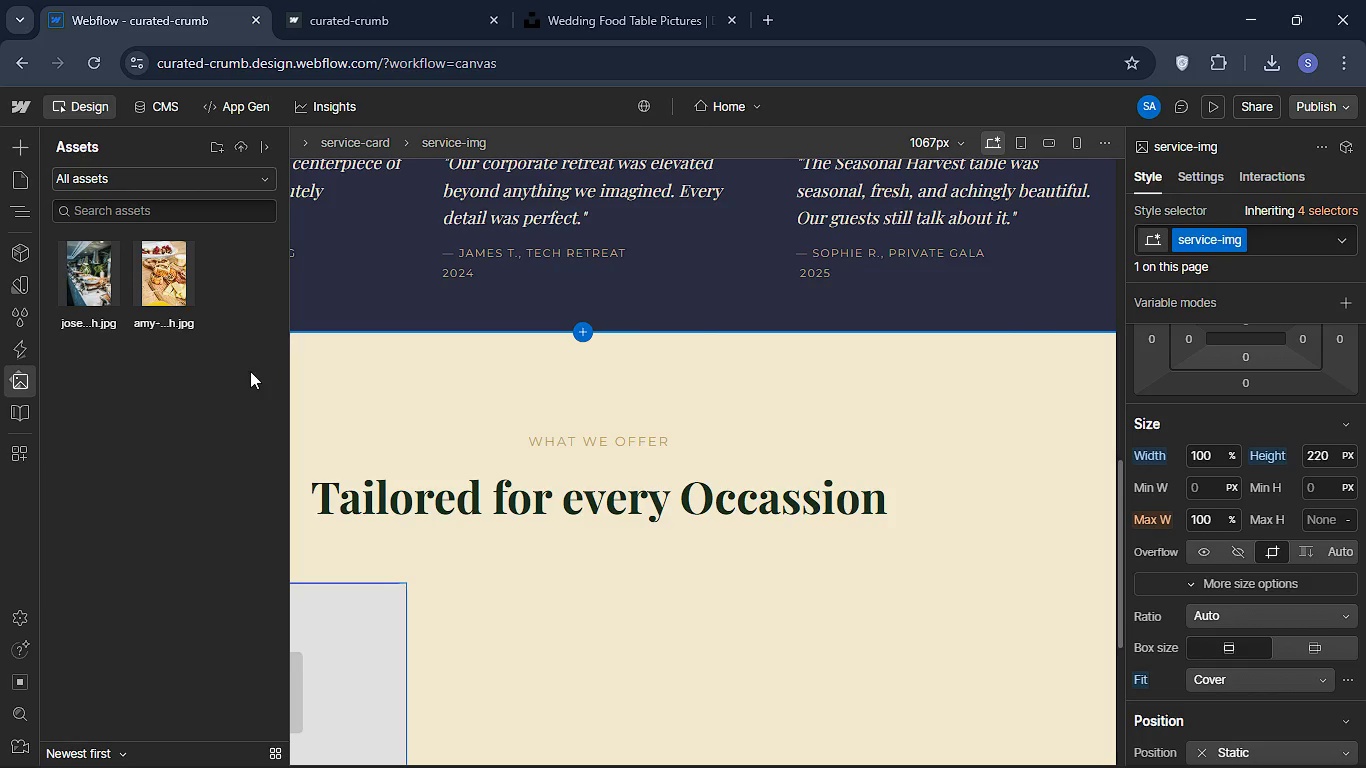 
right_click([174, 308])
 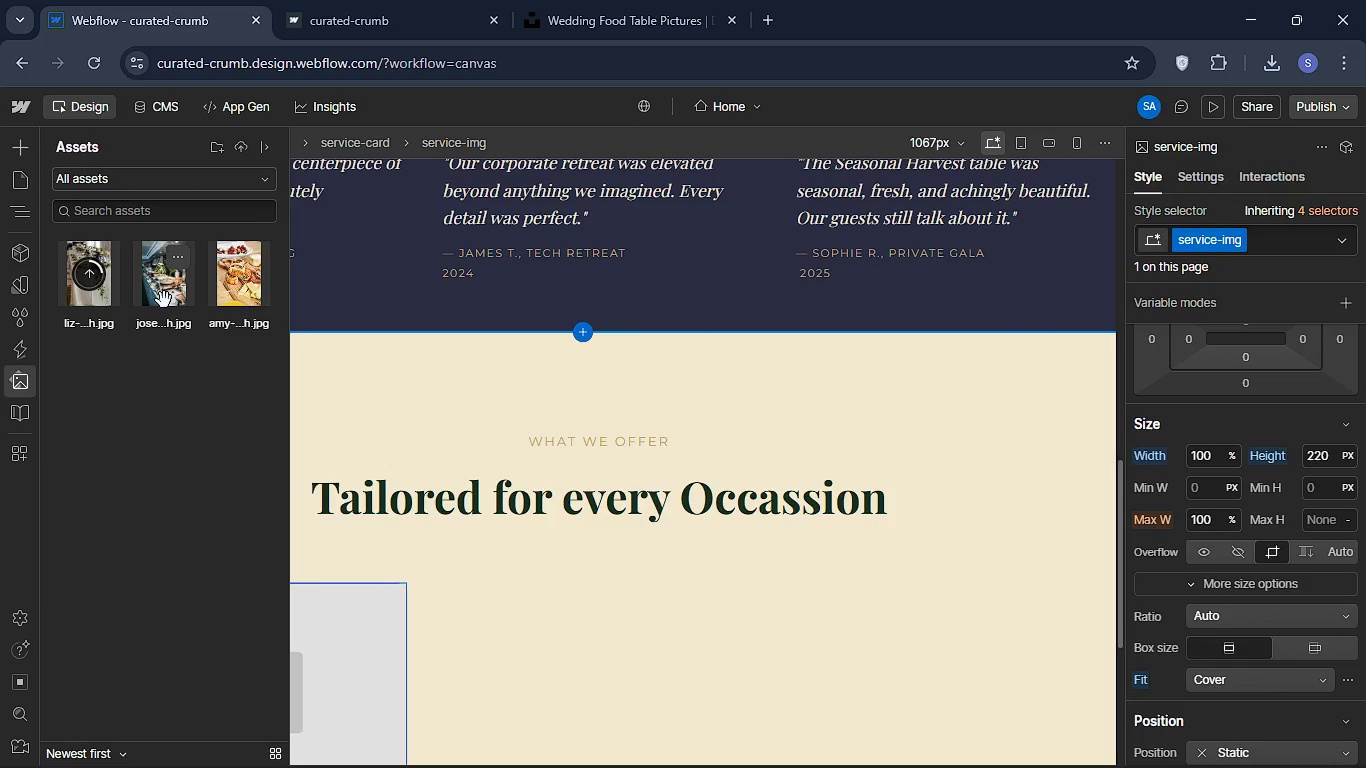 
left_click([164, 300])
 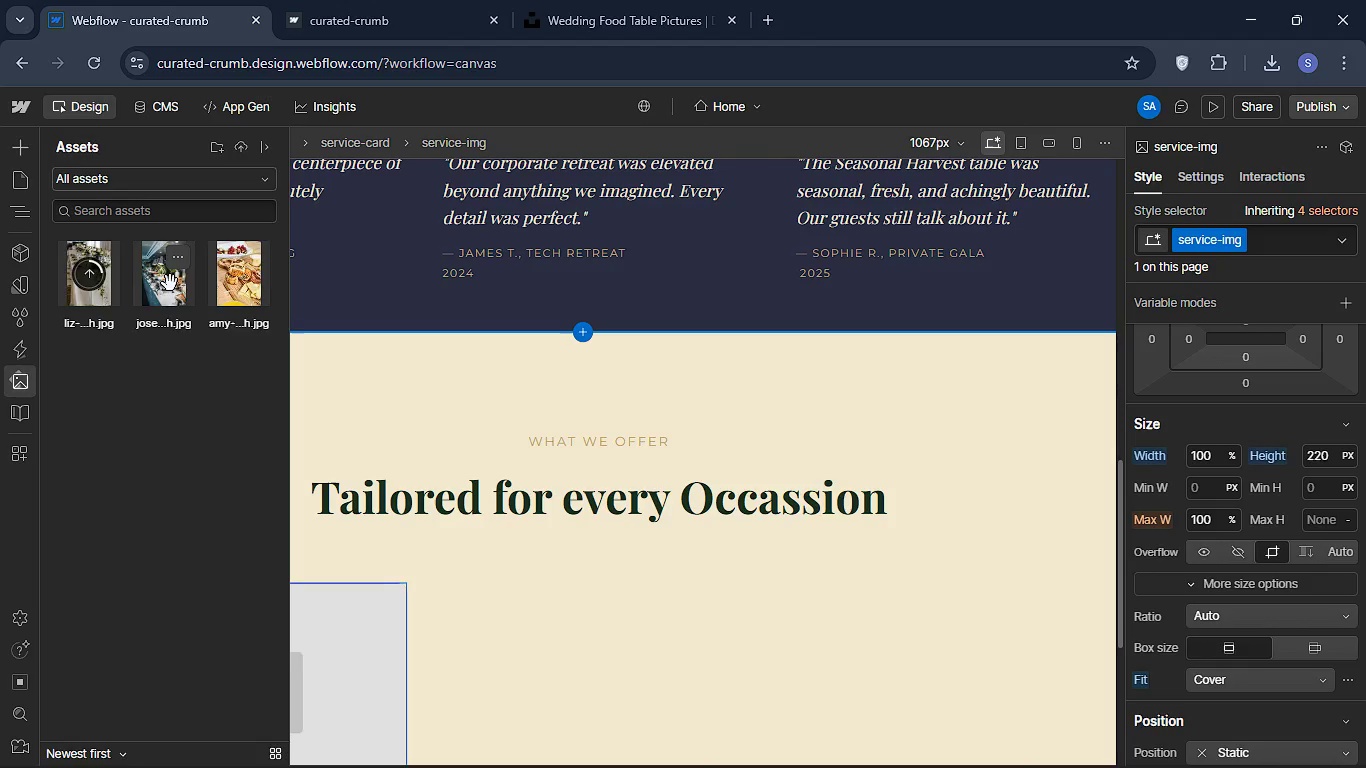 
left_click([174, 267])
 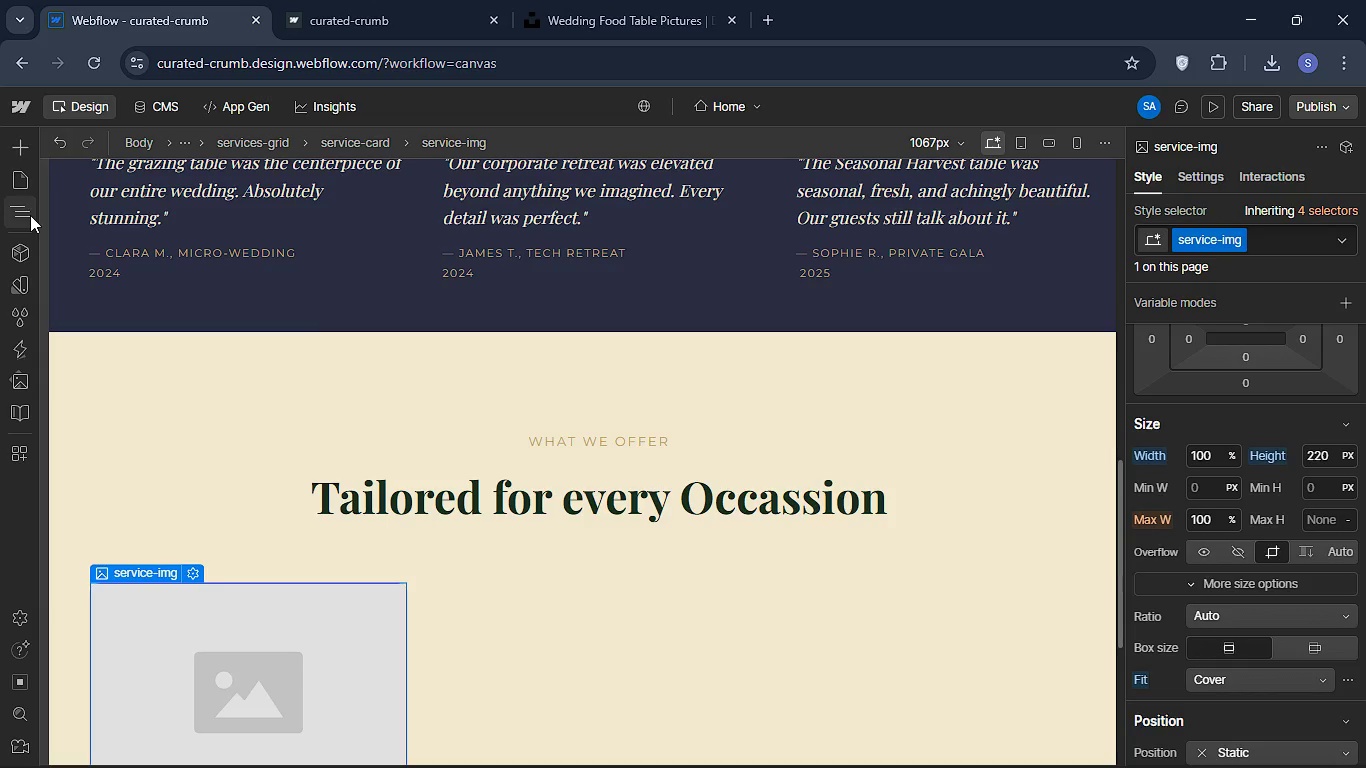 
left_click([30, 215])
 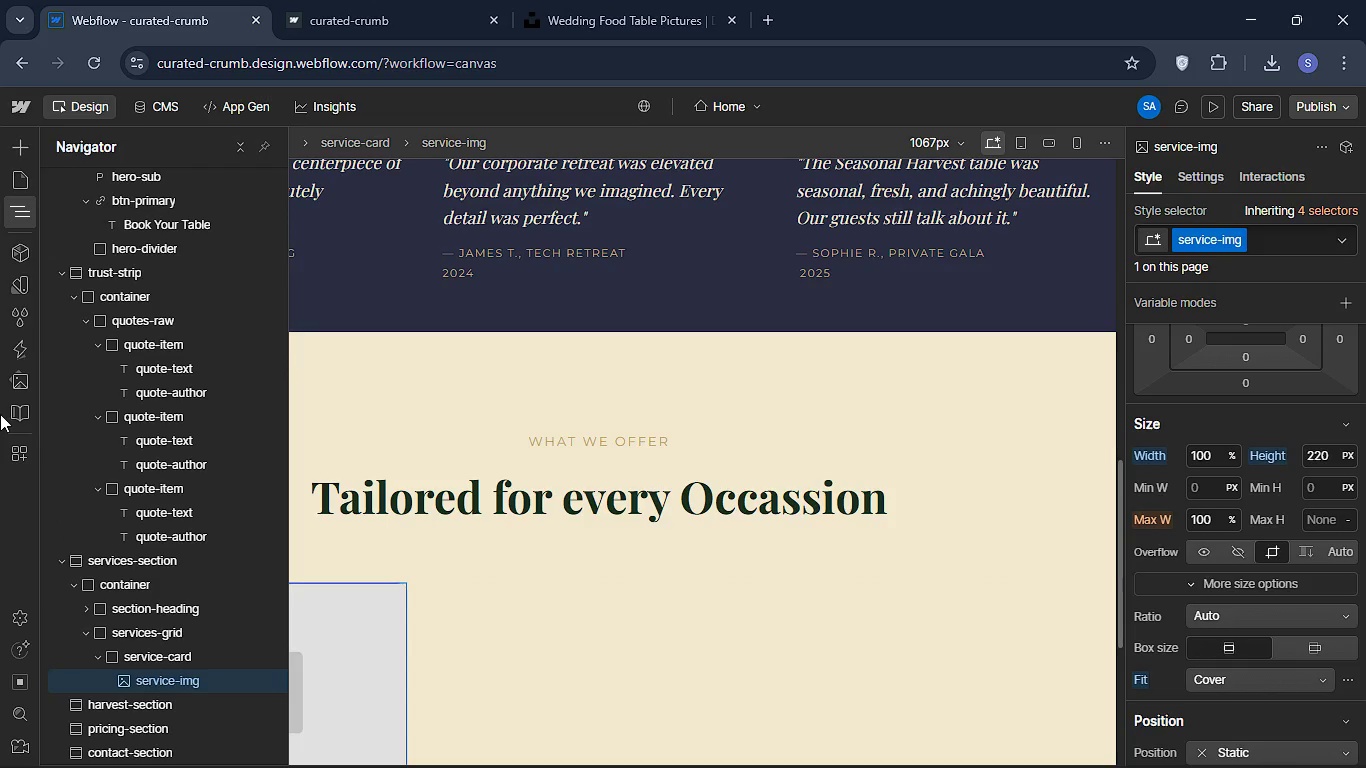 
left_click([27, 366])
 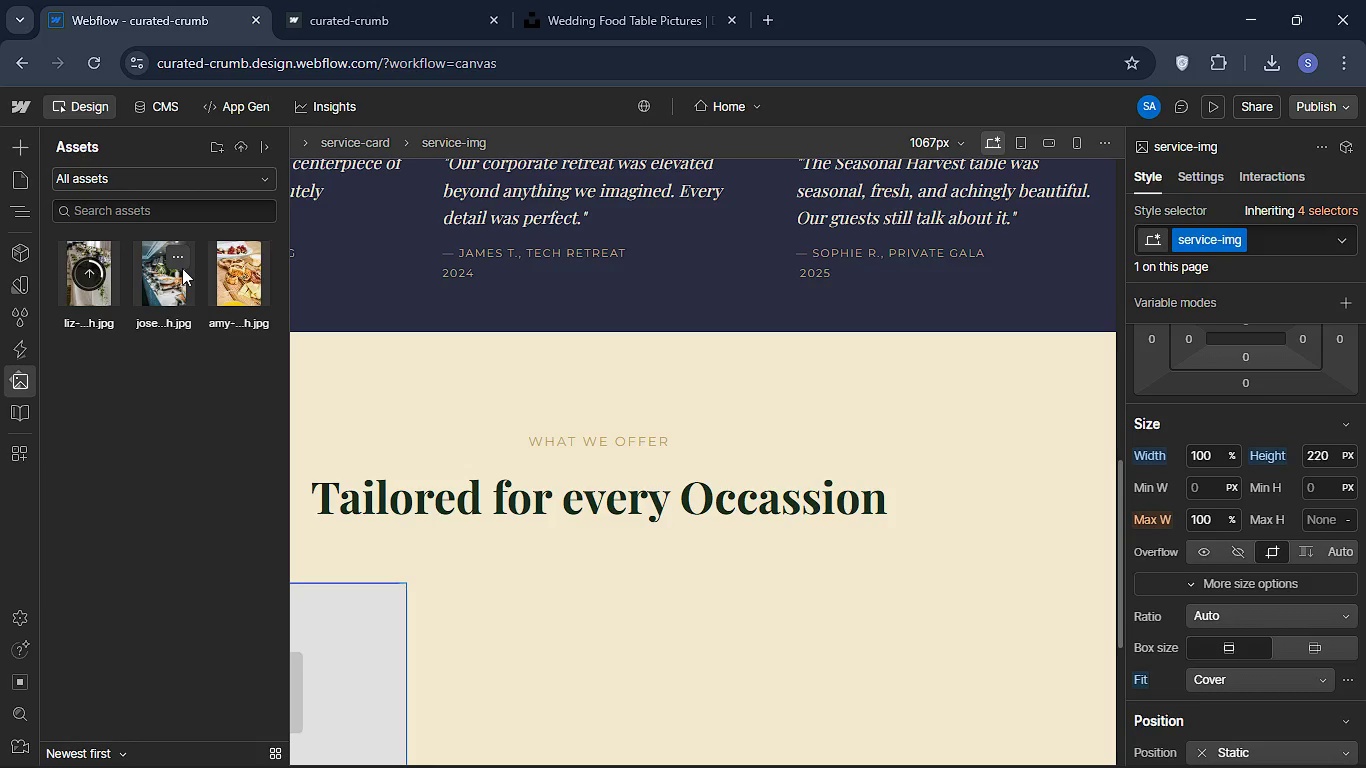 
left_click([182, 268])
 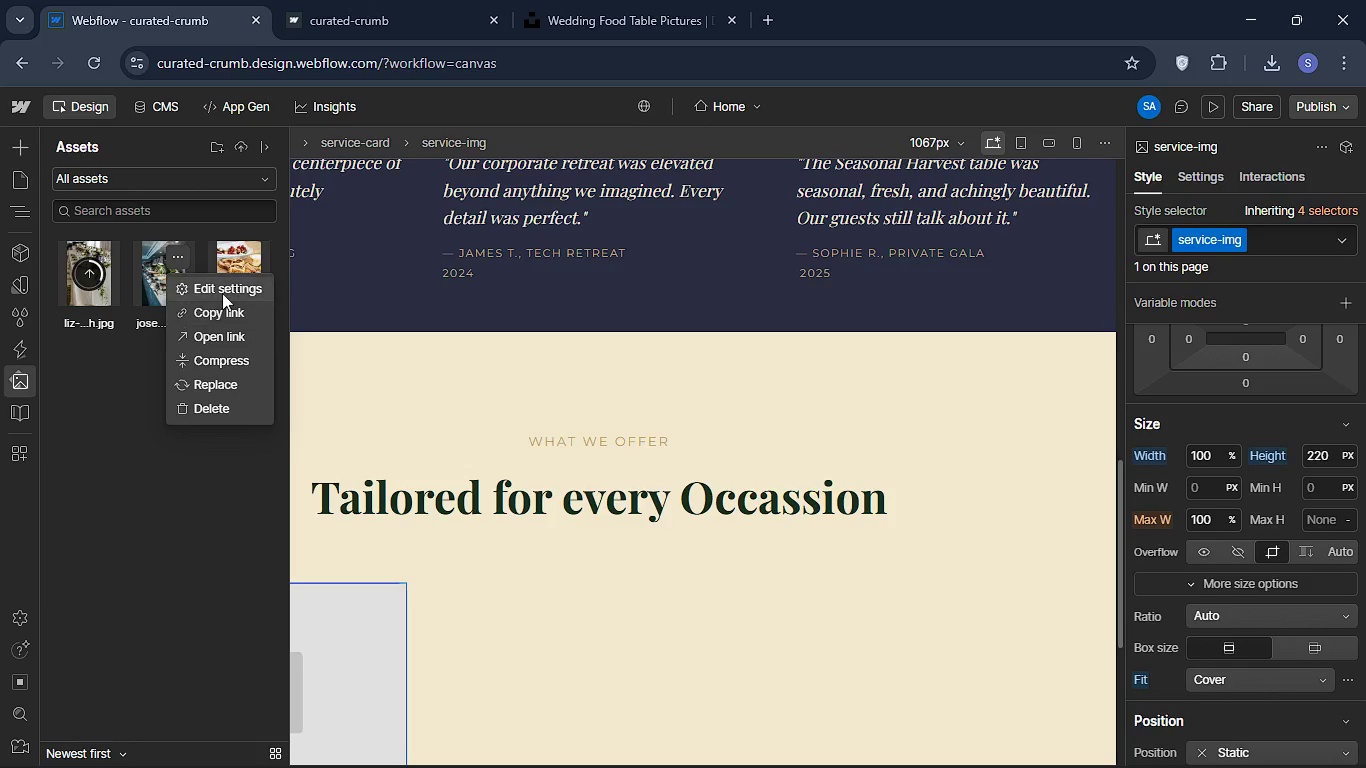 
wait(5.72)
 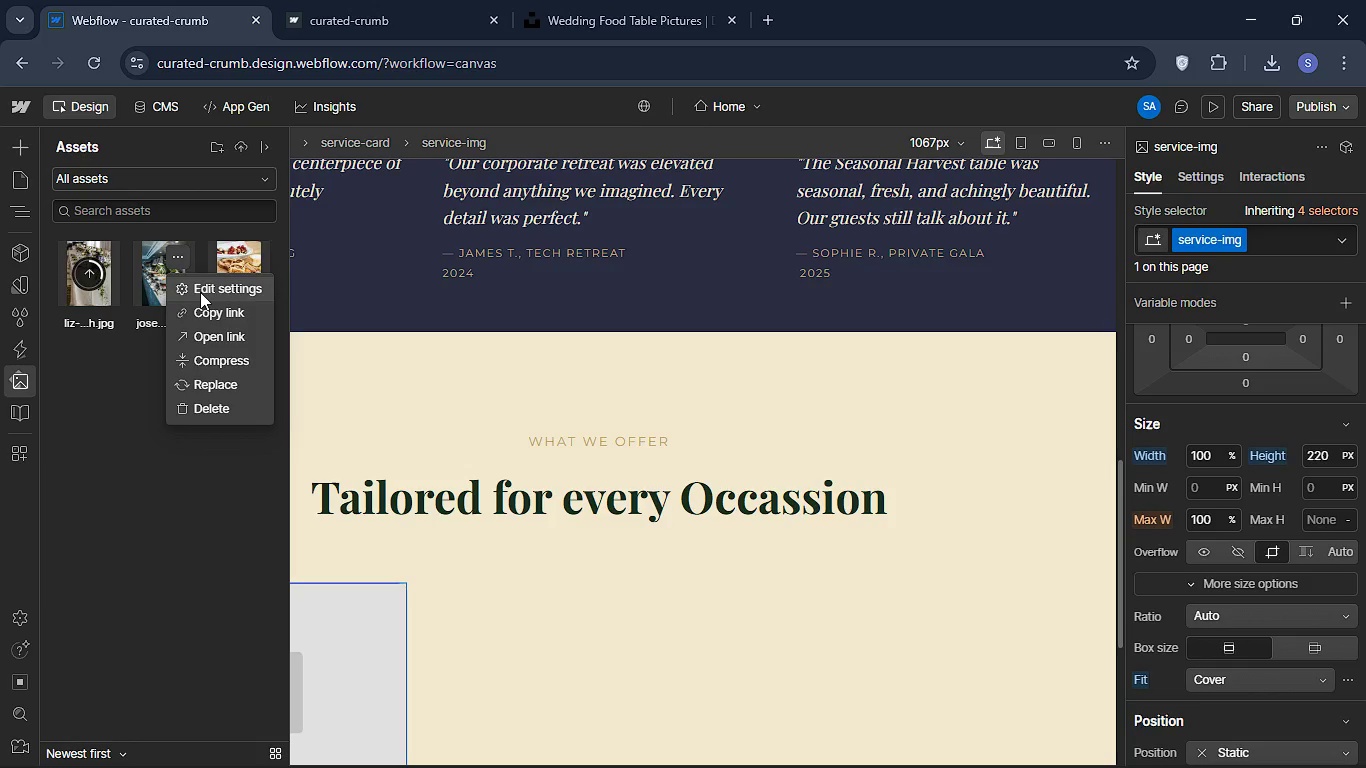 
left_click([222, 293])
 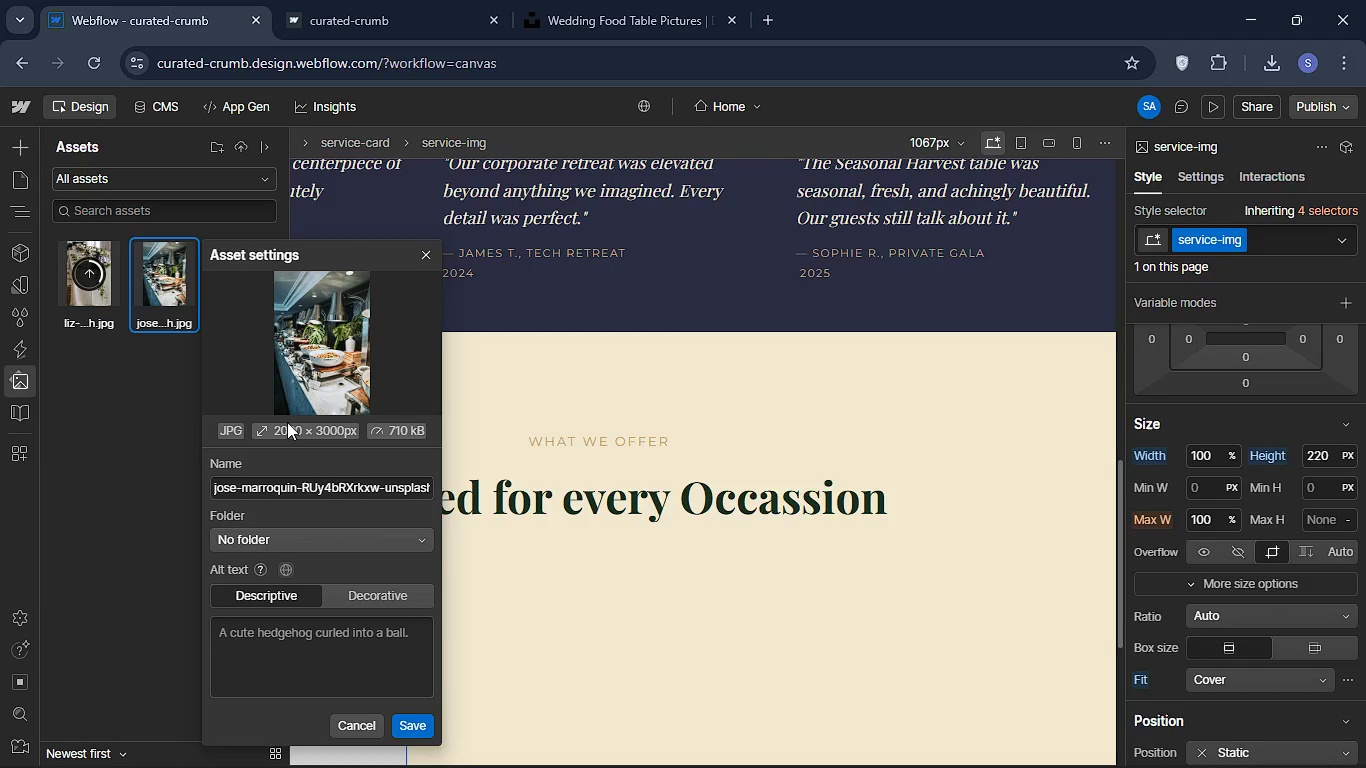 
left_click([329, 488])
 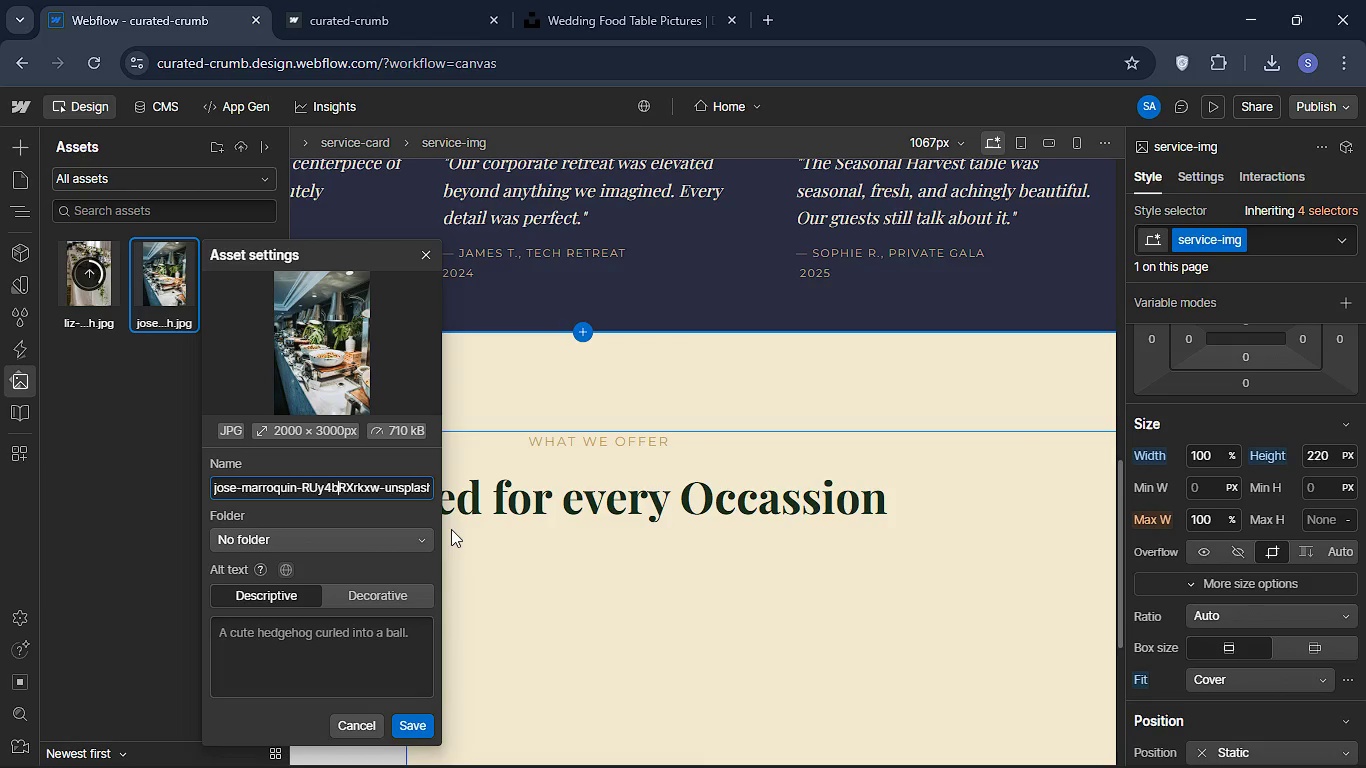 
hold_key(key=ArrowRight, duration=1.11)
 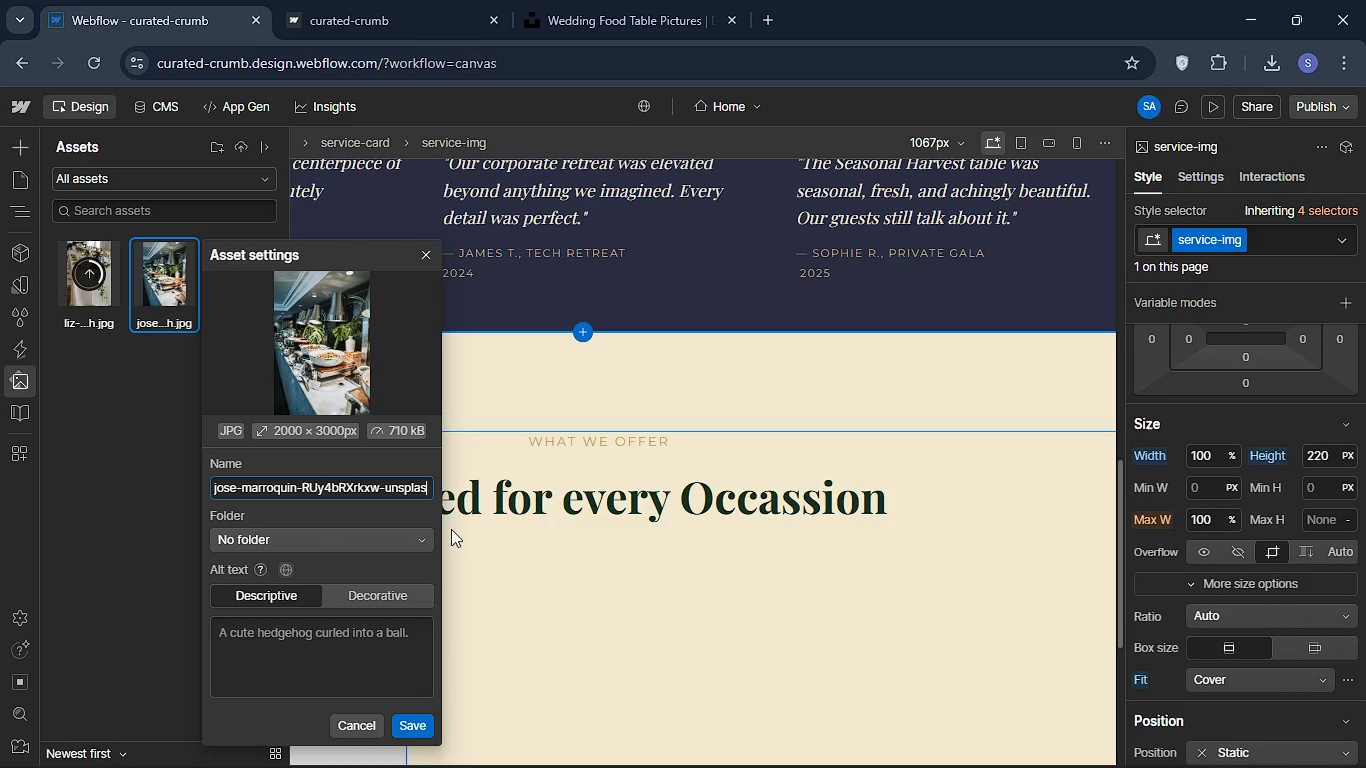 
hold_key(key=Backspace, duration=1.41)
 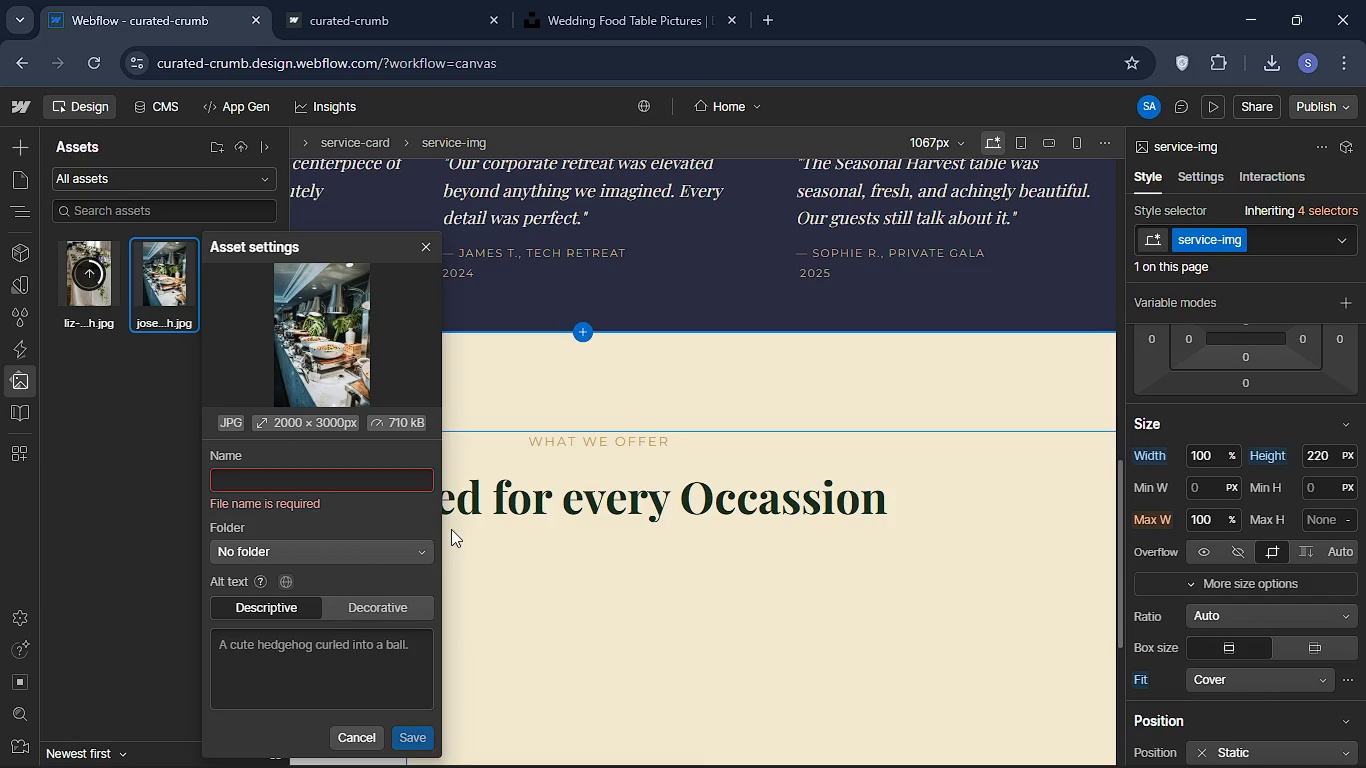 
hold_key(key=Backspace, duration=0.59)
 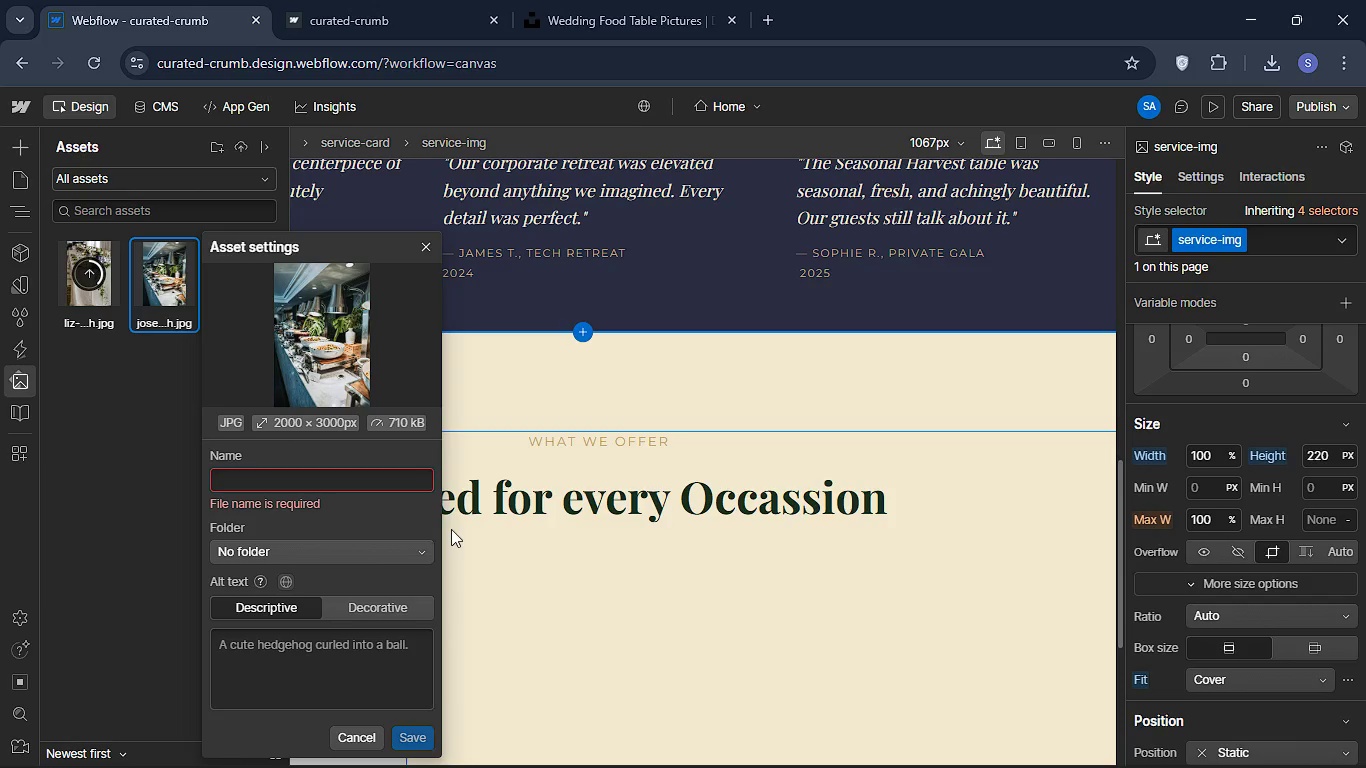 
key(Backspace)
 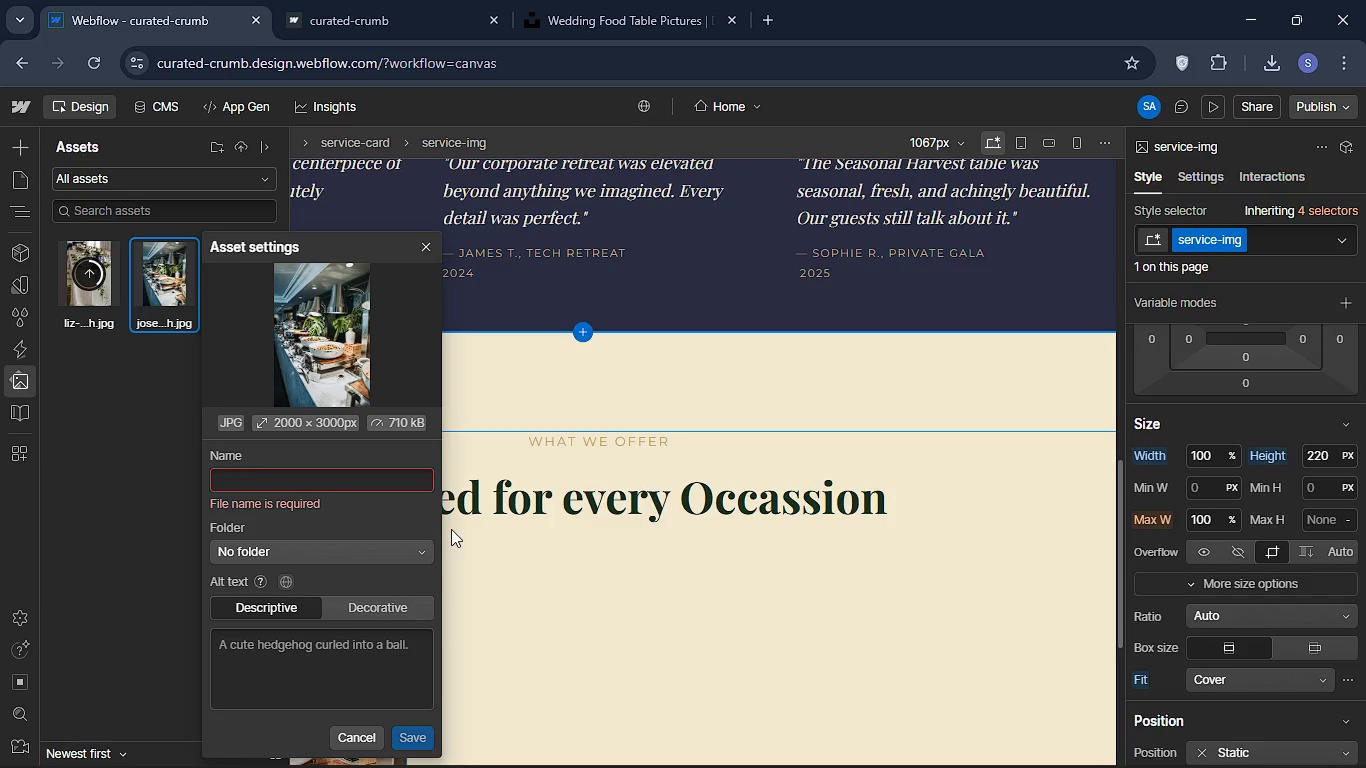 
type(corporat)
 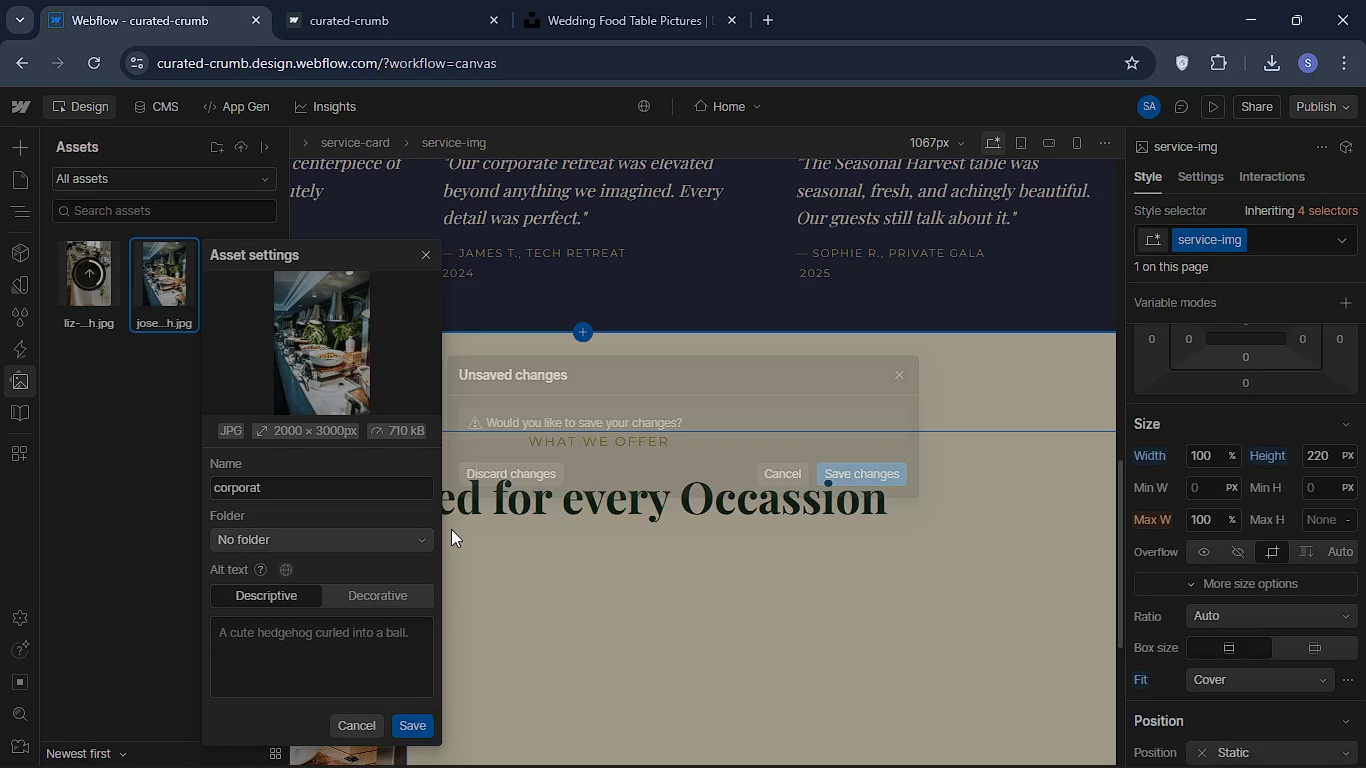 
left_click([451, 529])
 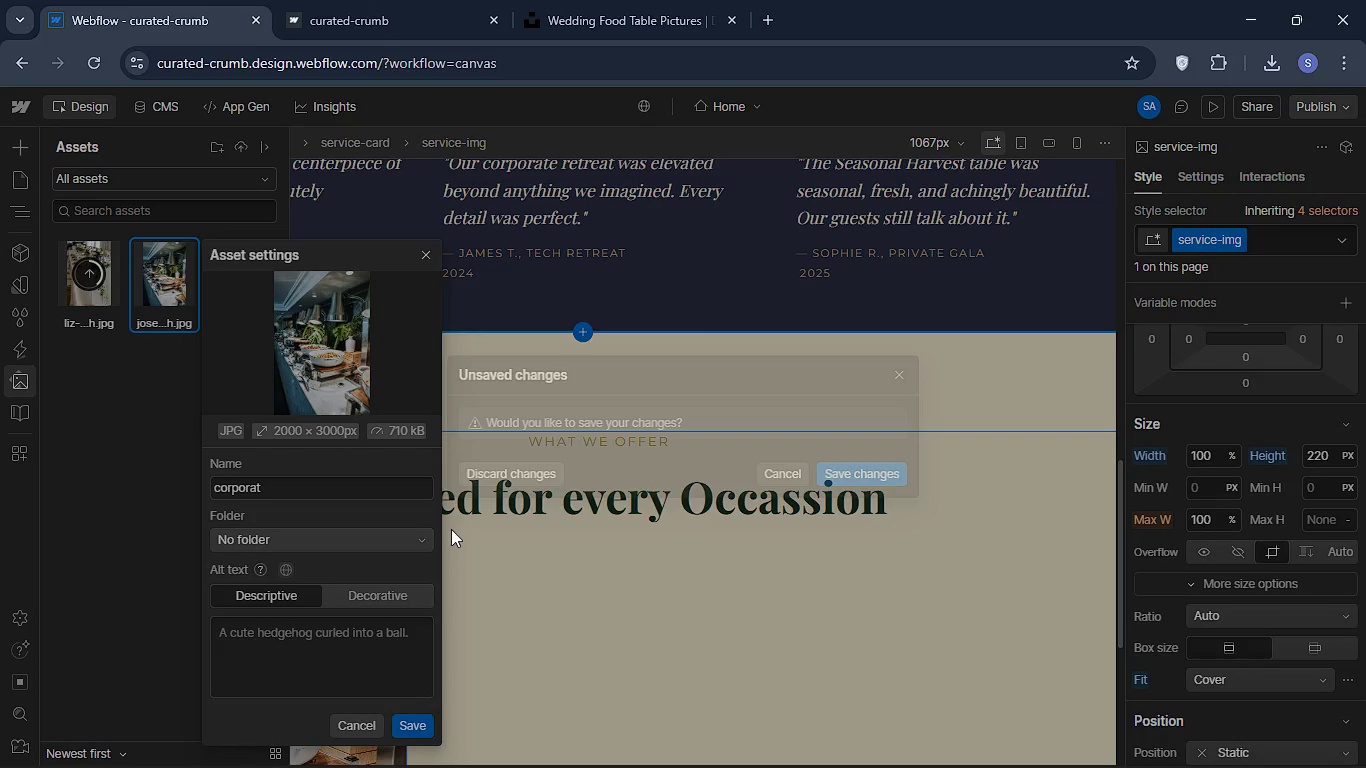 
key(E)
 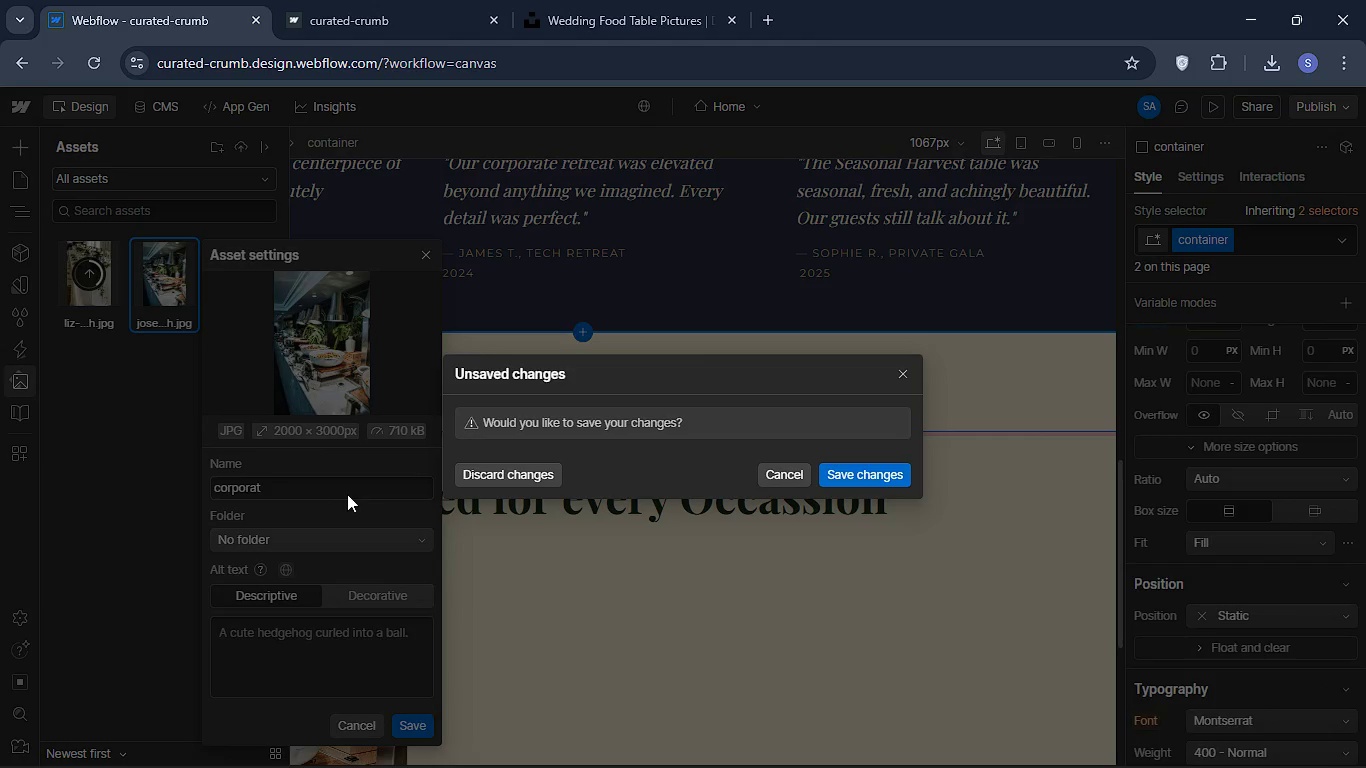 
left_click([269, 477])
 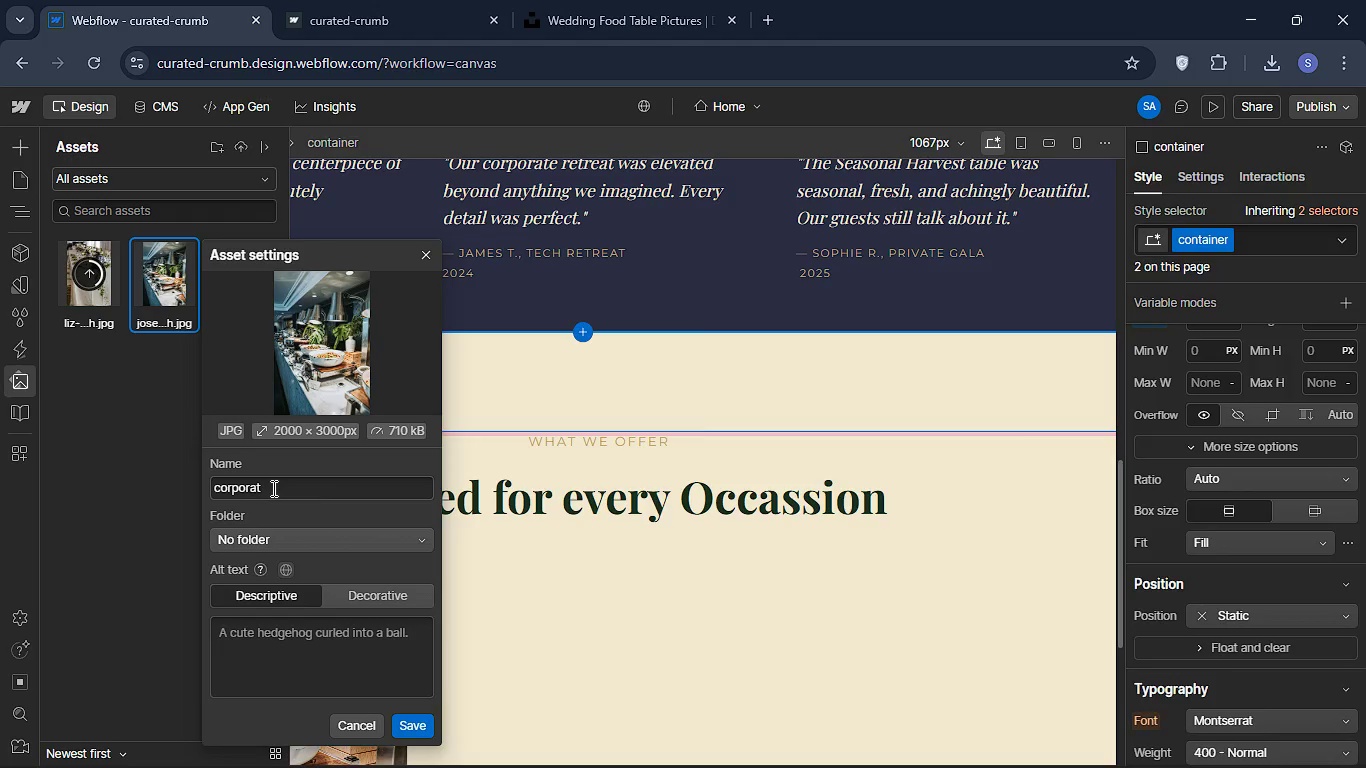 
left_click([272, 487])
 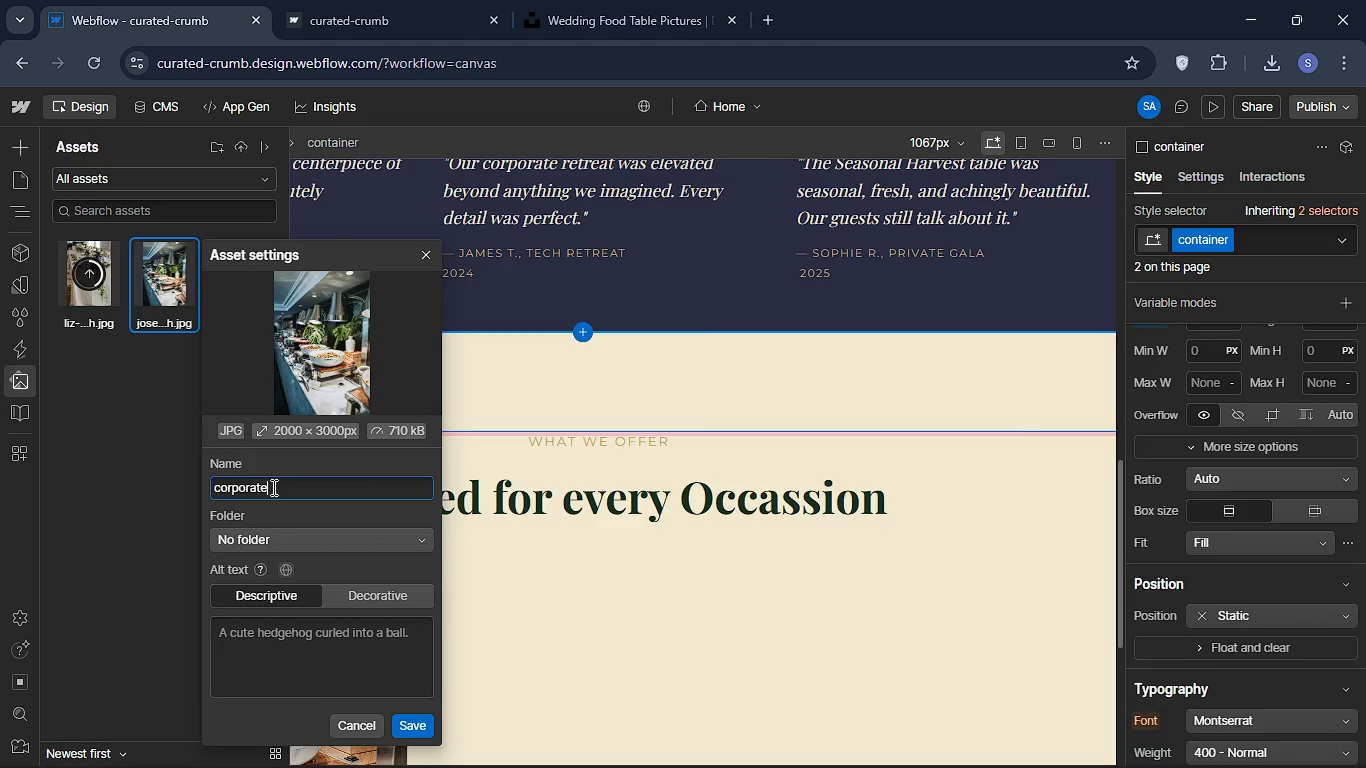 
key(E)
 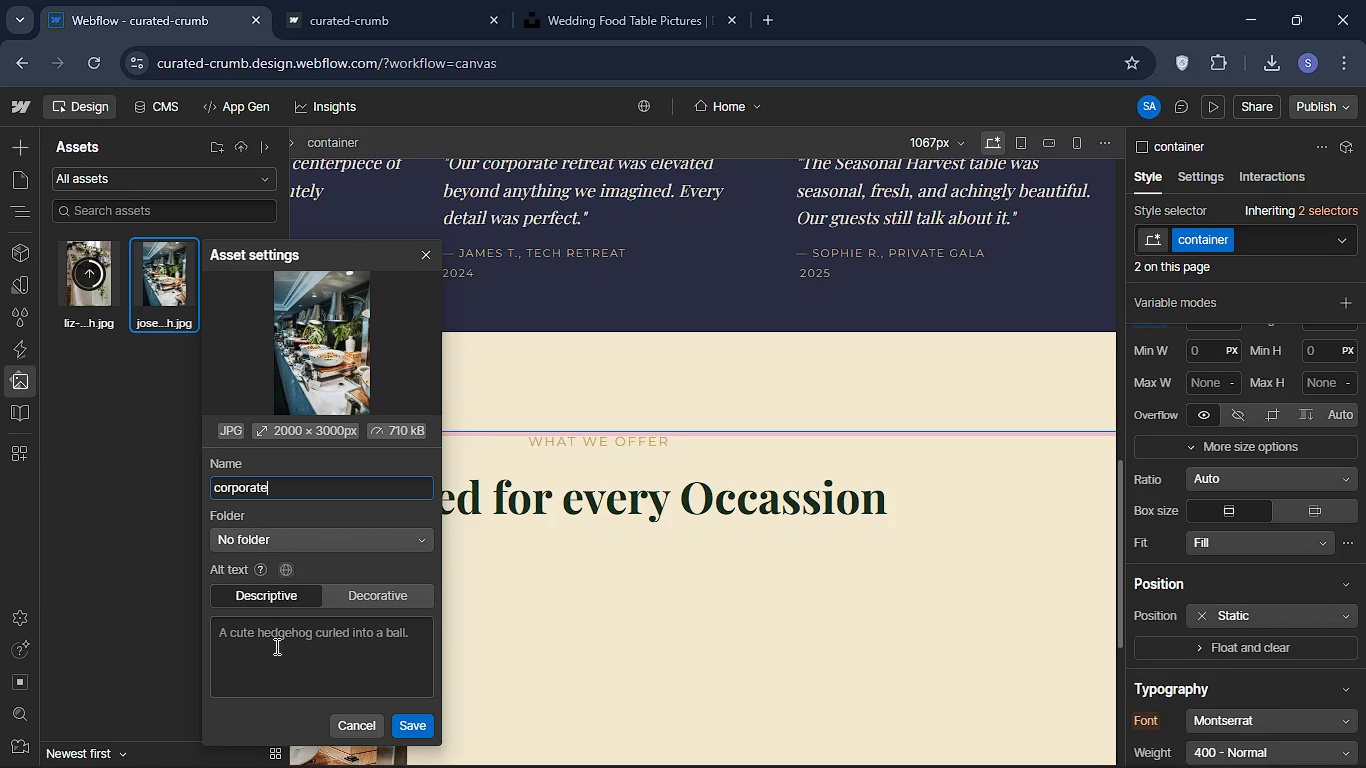 
wait(7.75)
 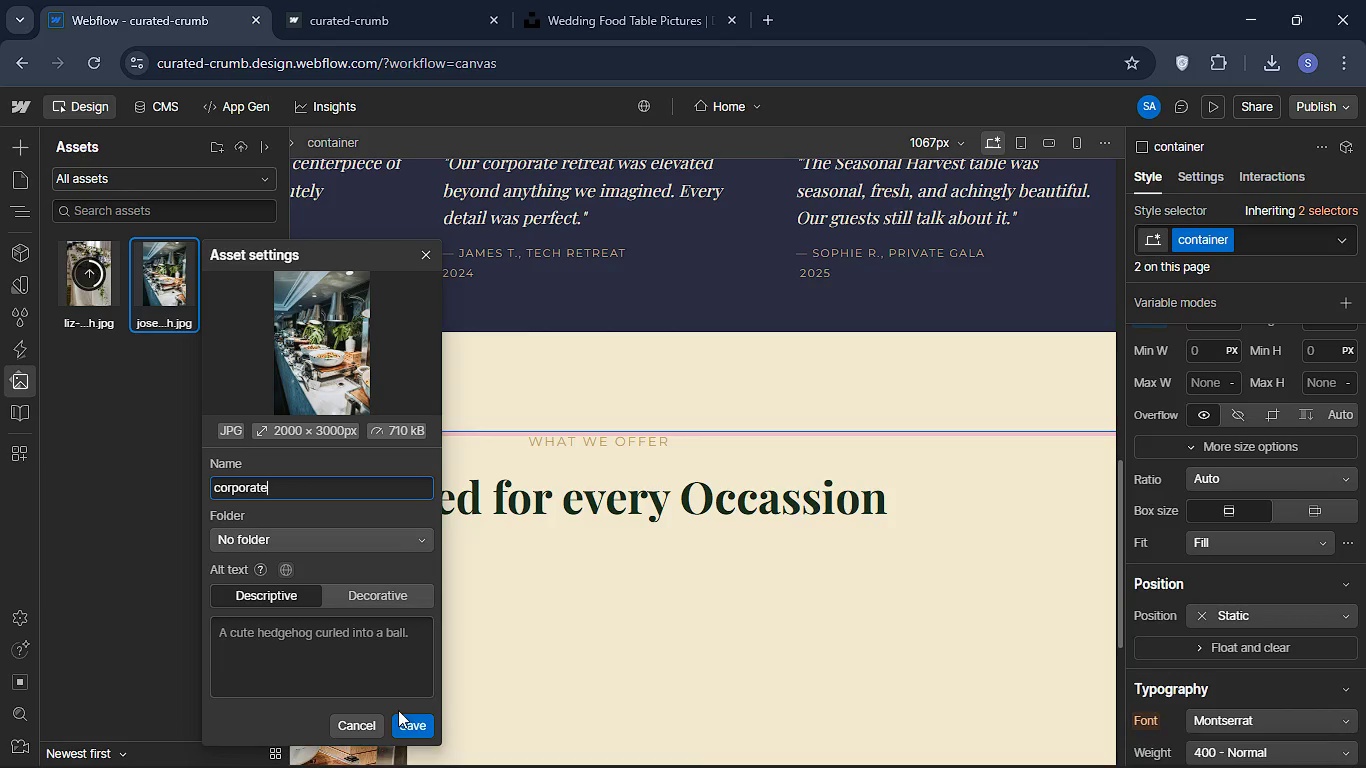 
left_click([410, 720])
 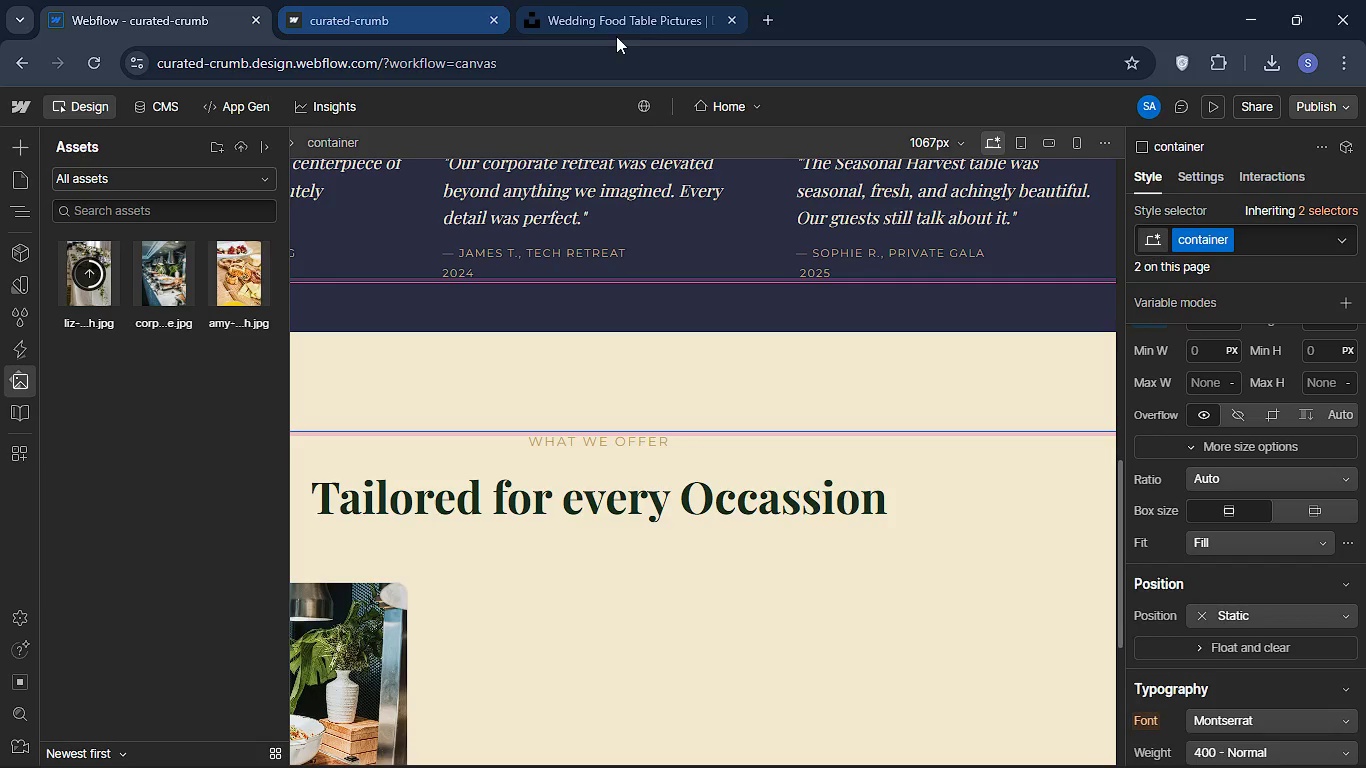 
wait(6.14)
 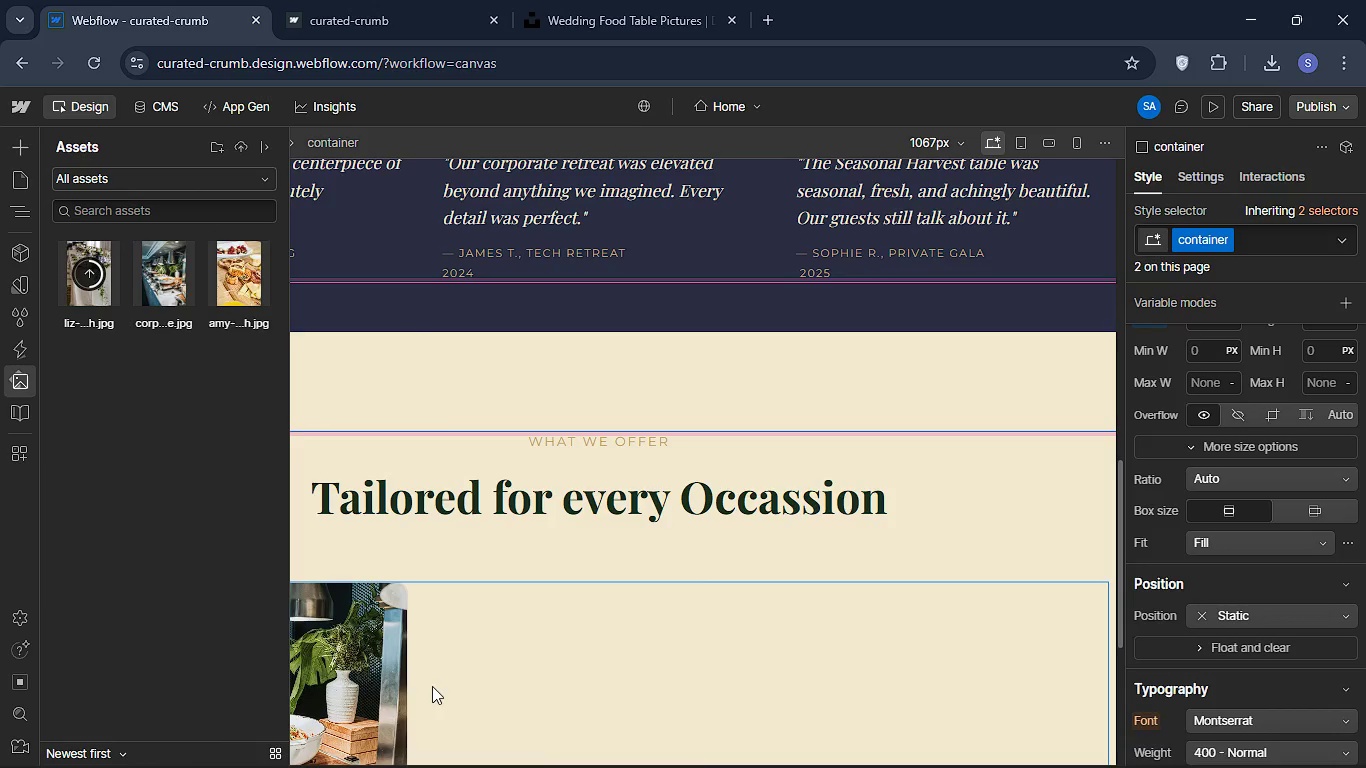 
left_click([668, 22])
 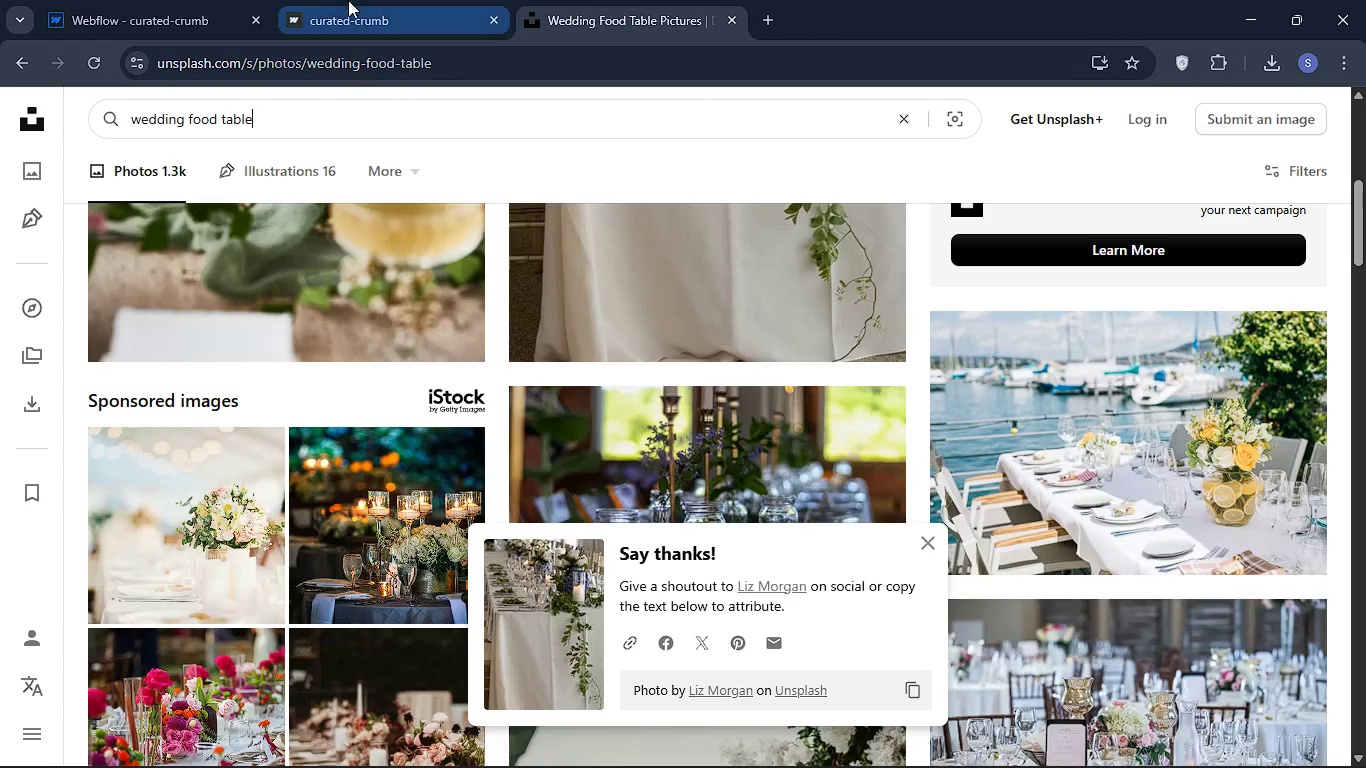 
left_click([305, 120])
 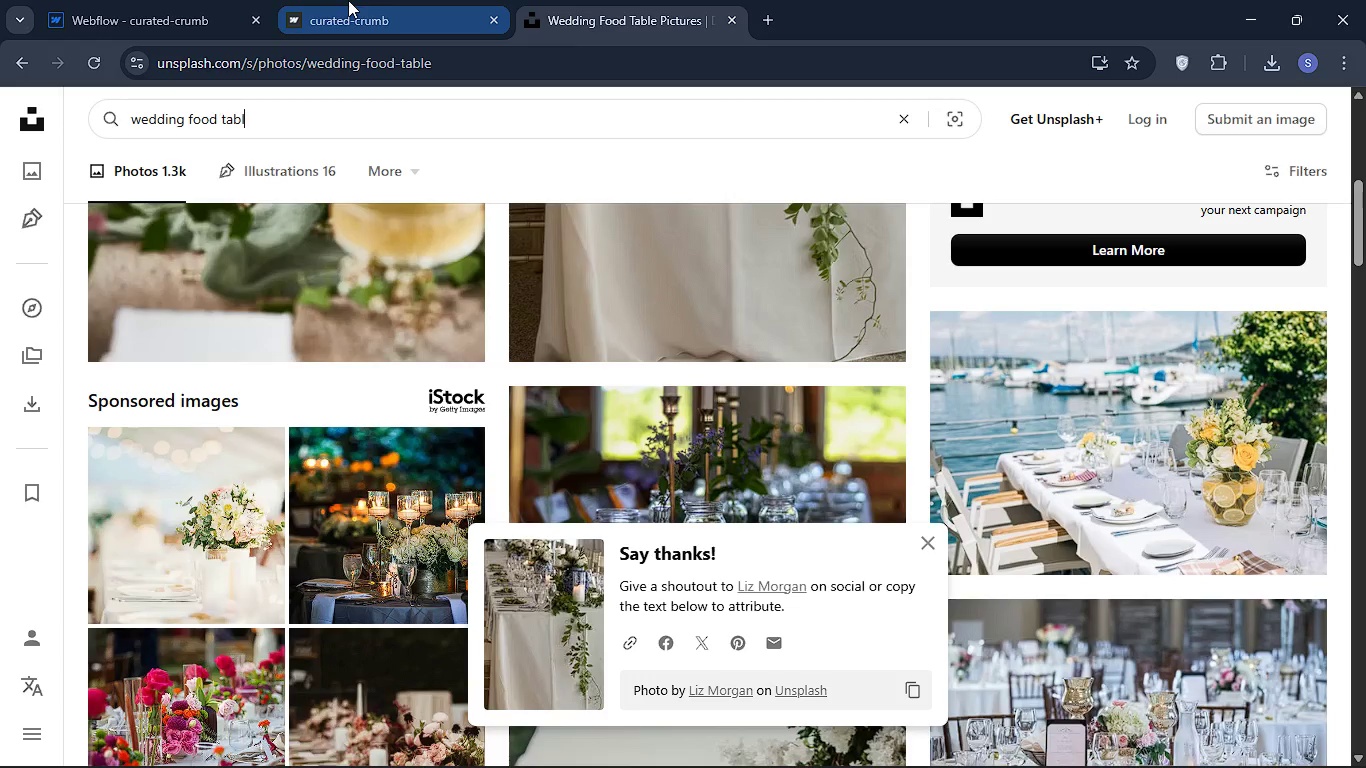 
hold_key(key=Backspace, duration=0.73)
 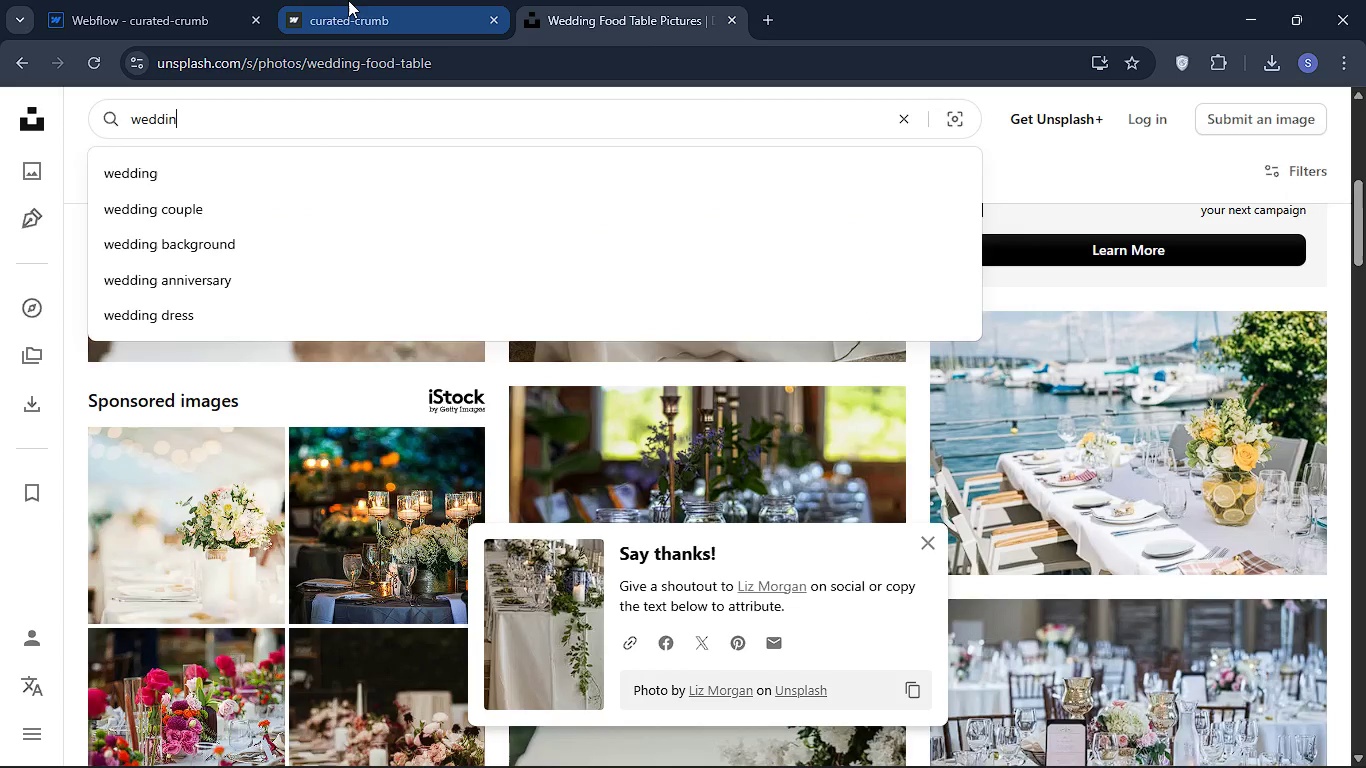 
key(Backspace)
 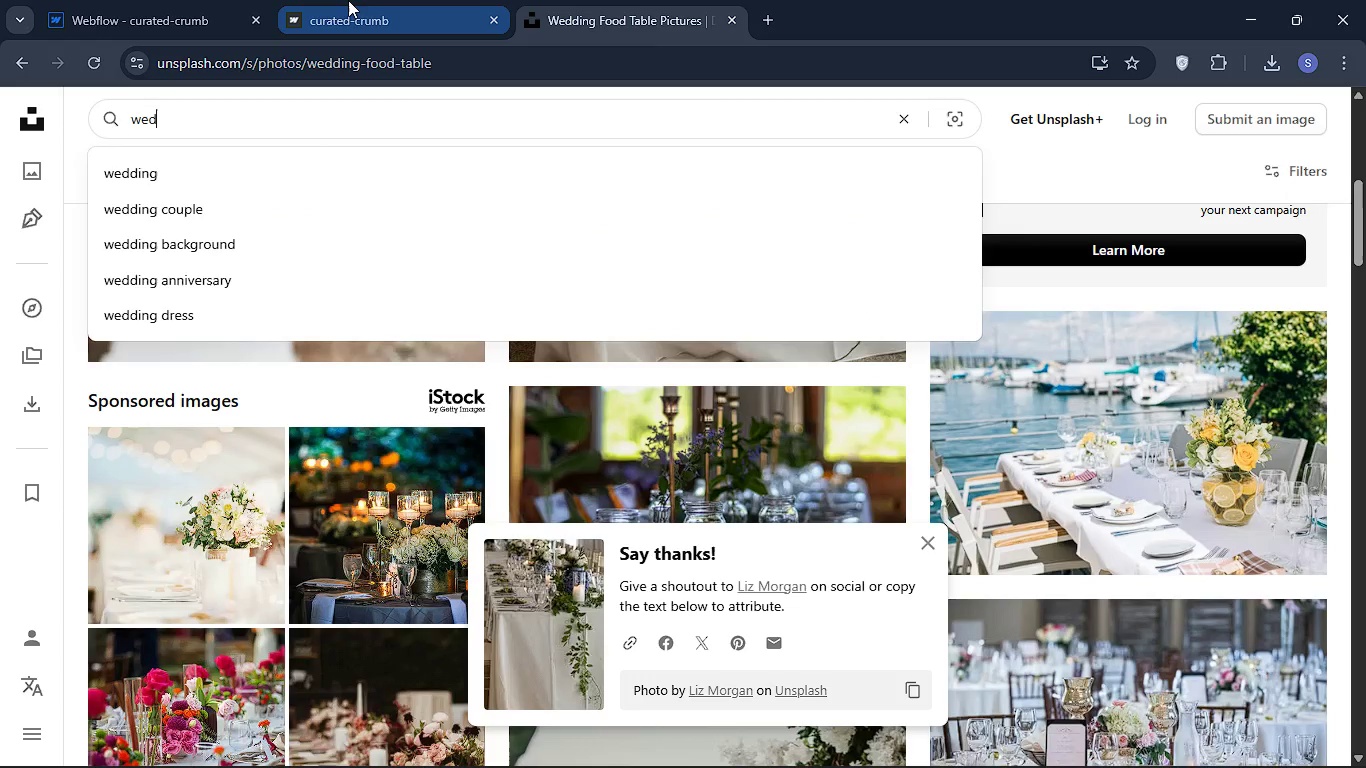 
key(Backspace)
 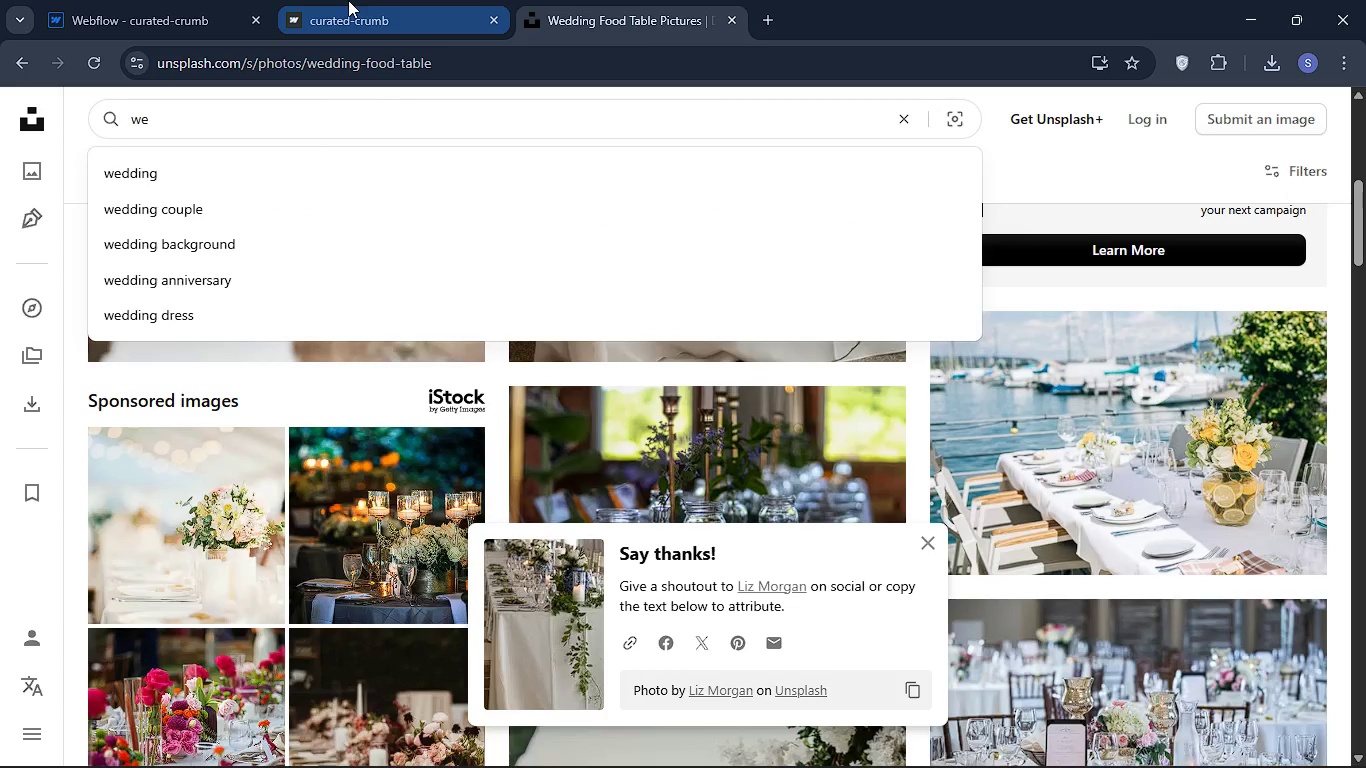 
key(Backspace)
 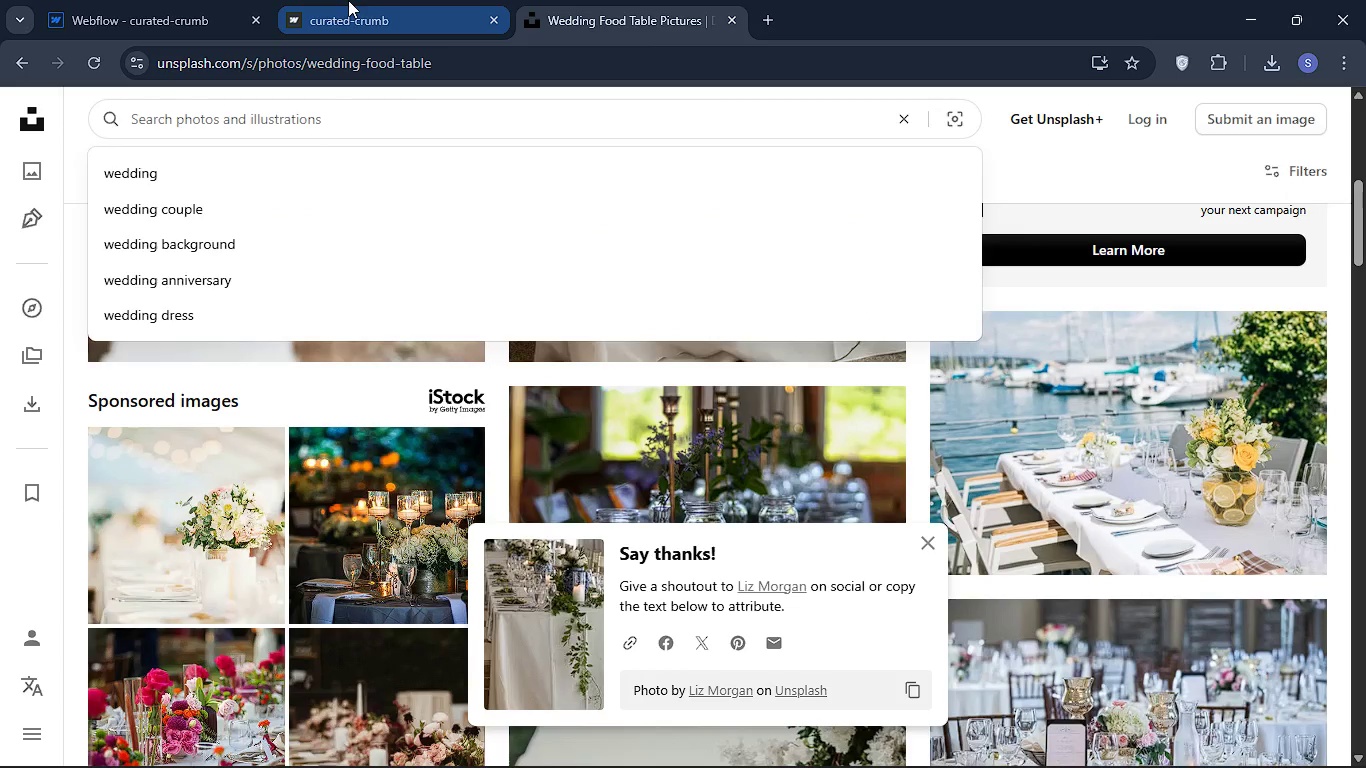 
key(Backspace)
 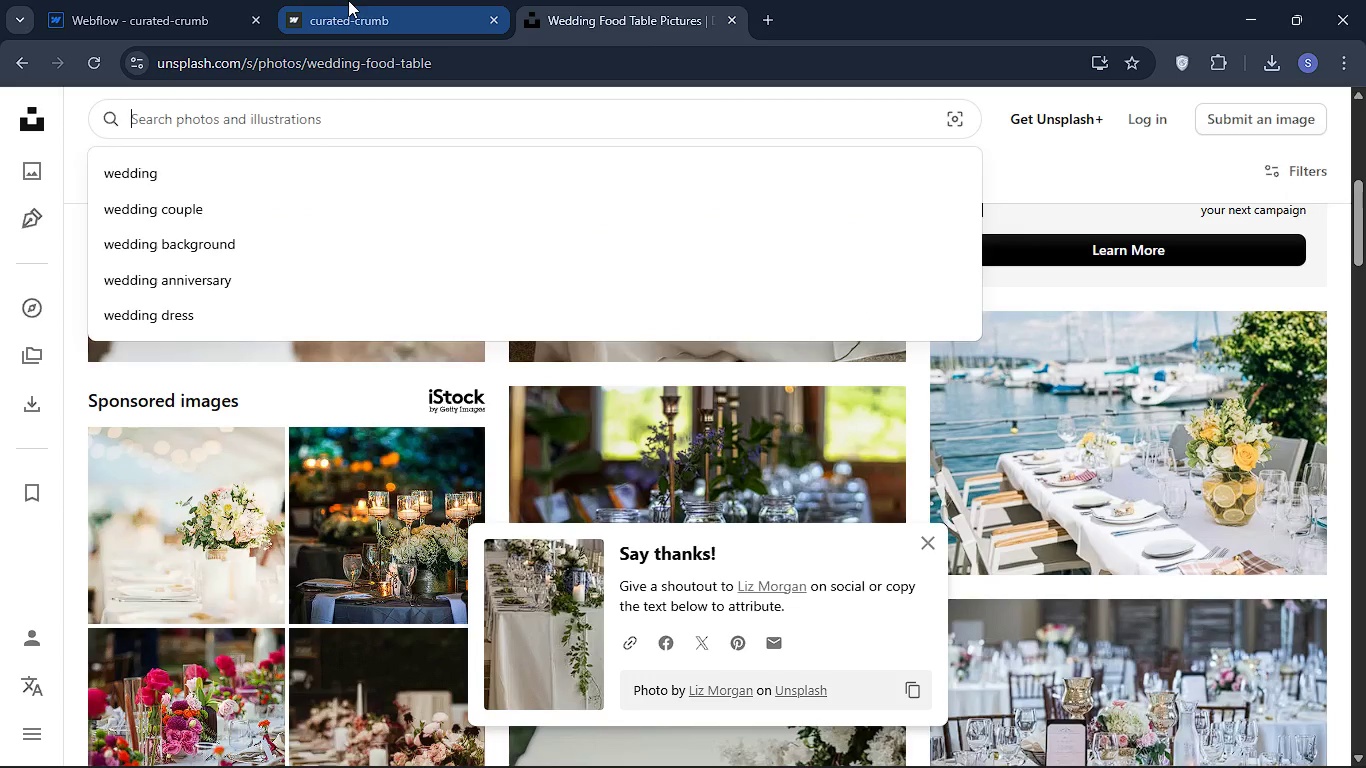 
key(Backspace)
 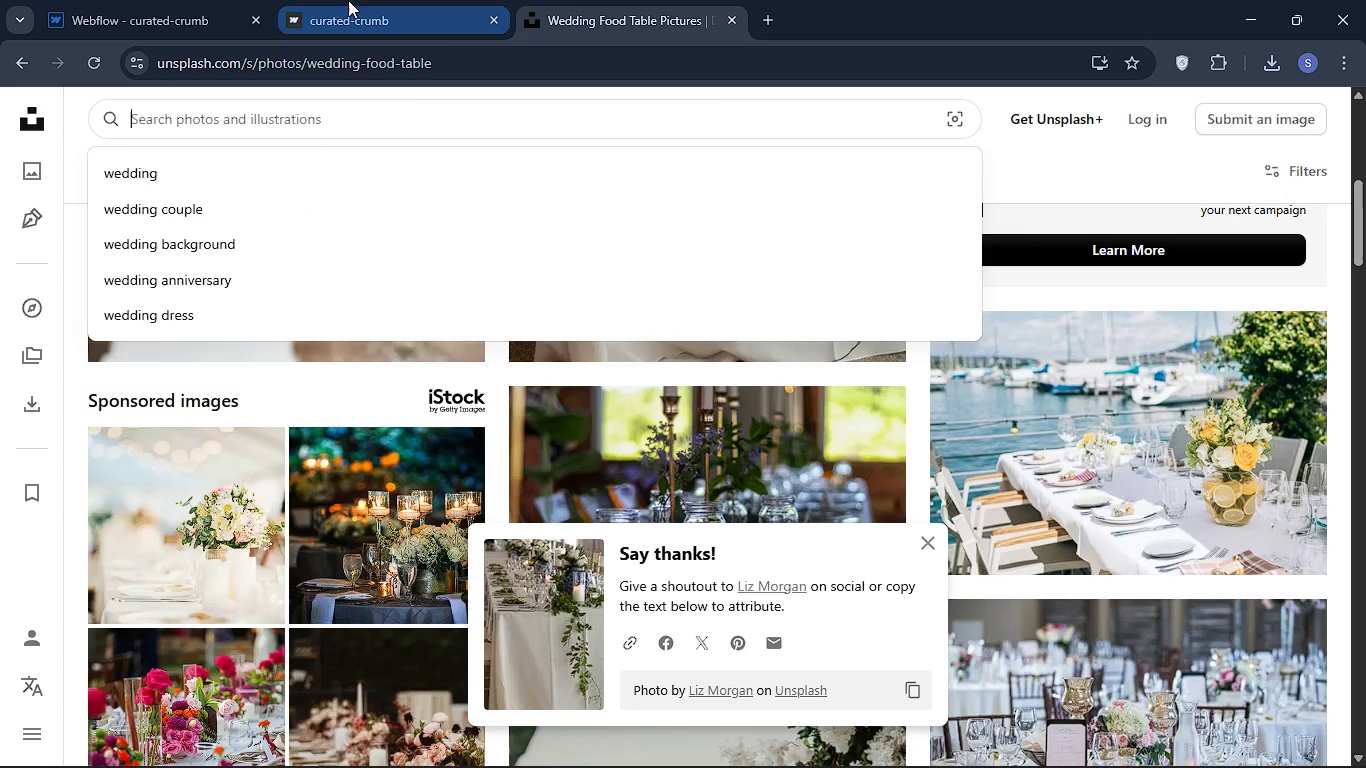 
key(Backspace)
 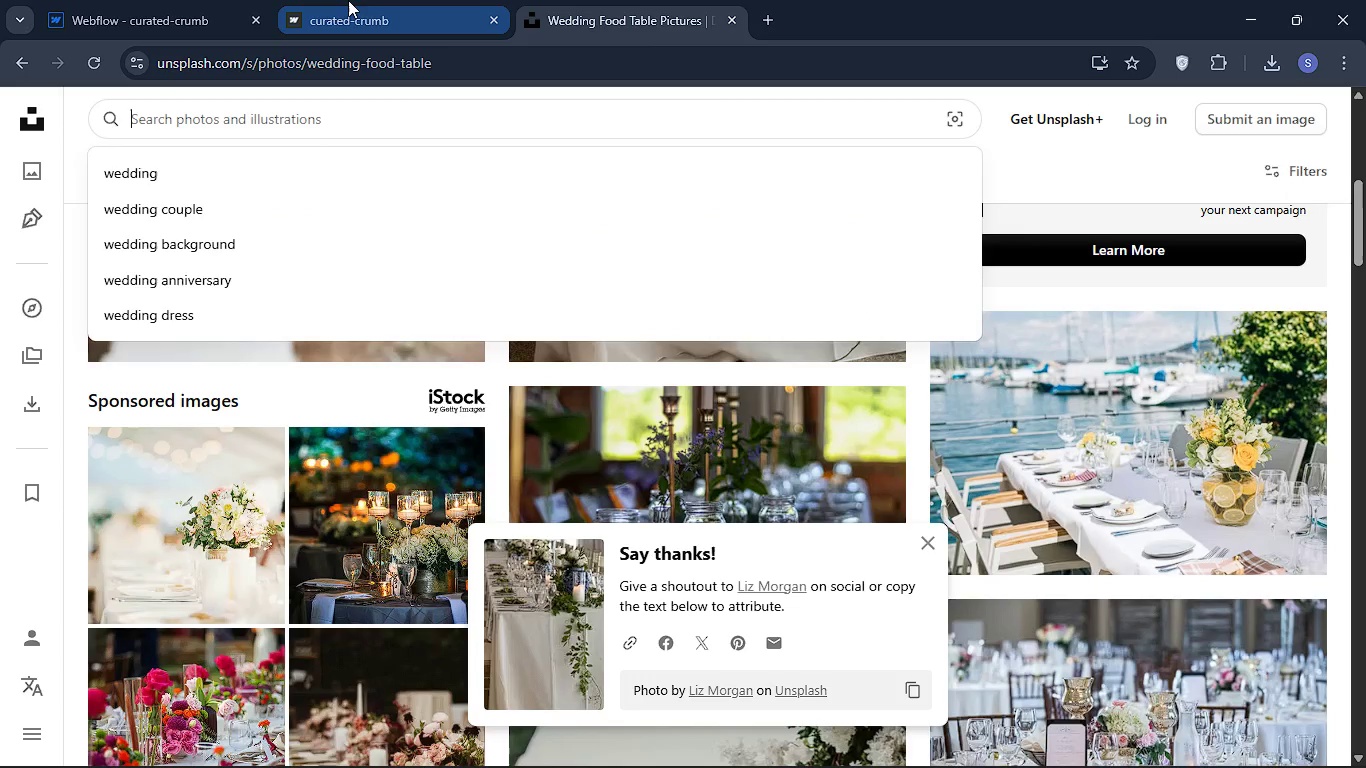 
key(Backspace)
 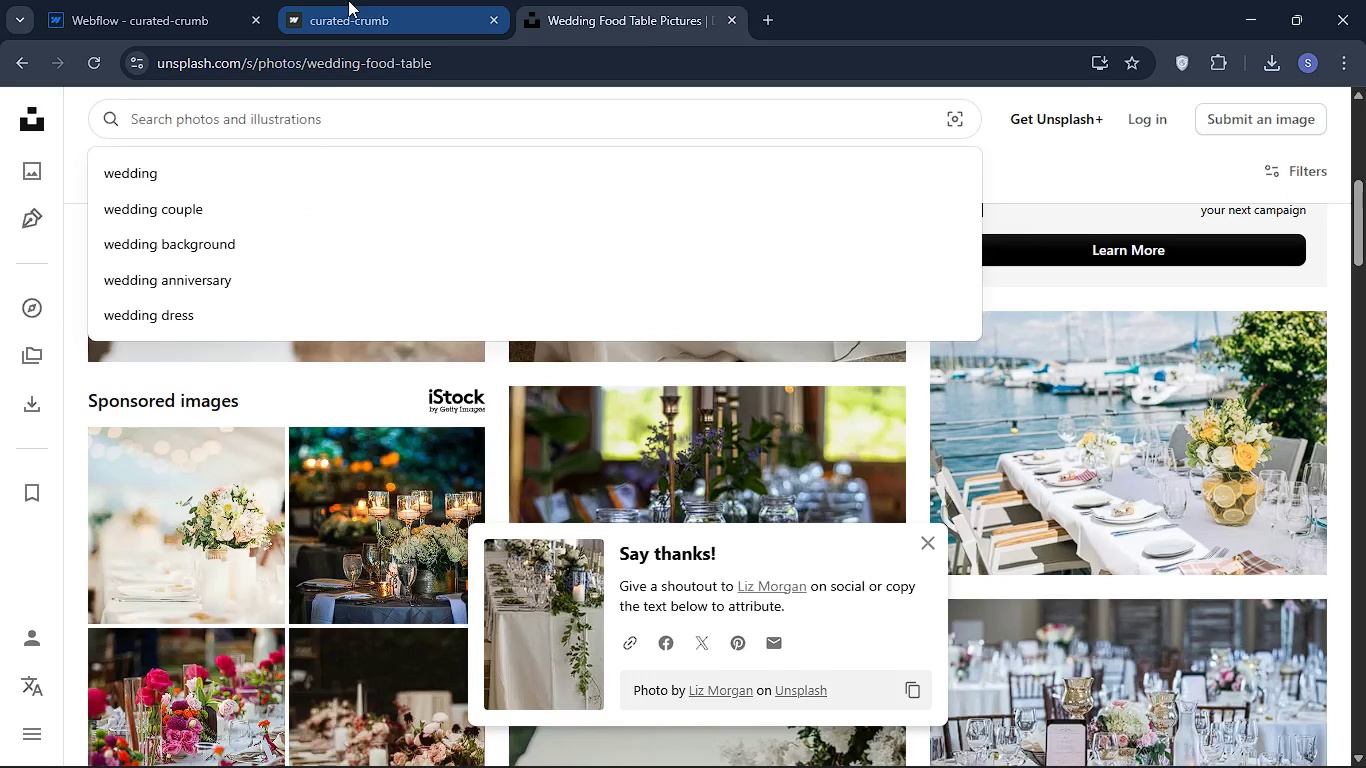 
key(Backspace)
 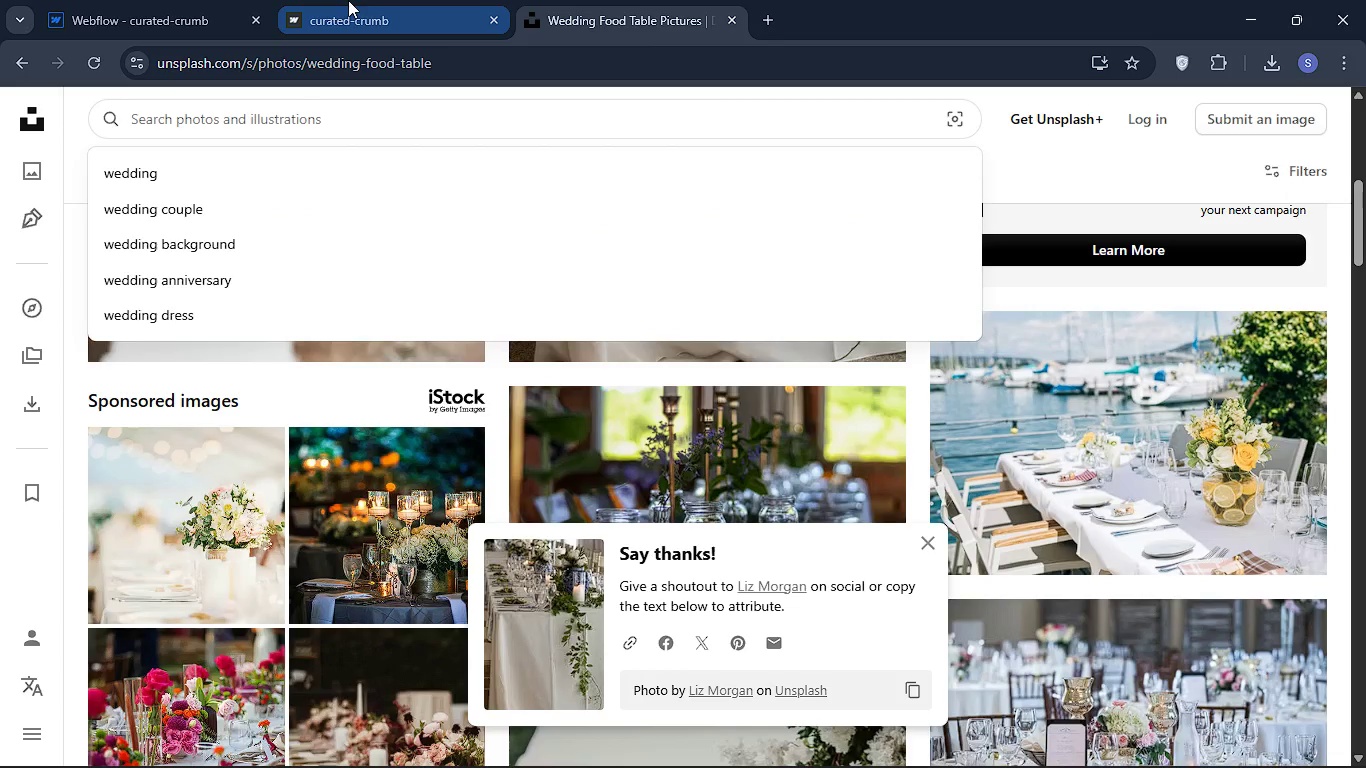 
key(Backspace)
 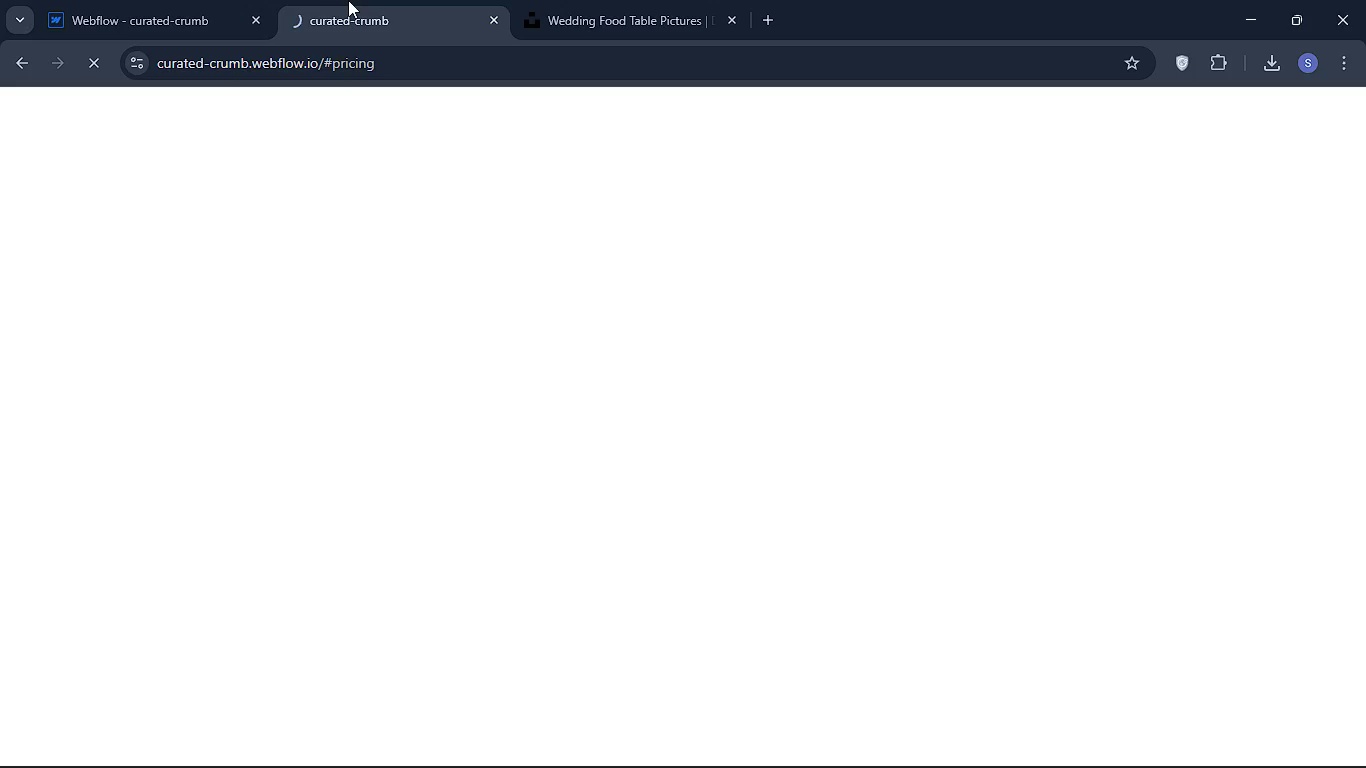 
key(G)
 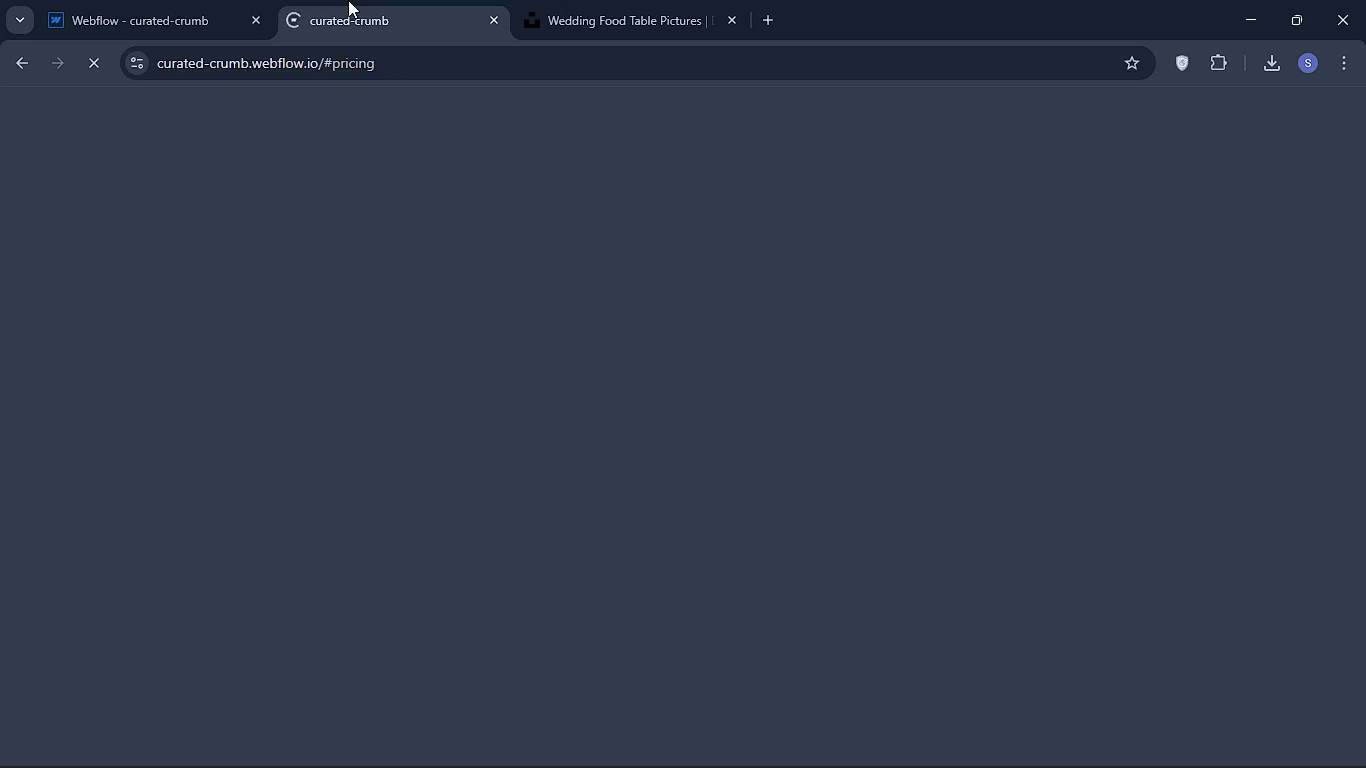 
left_click([348, 0])
 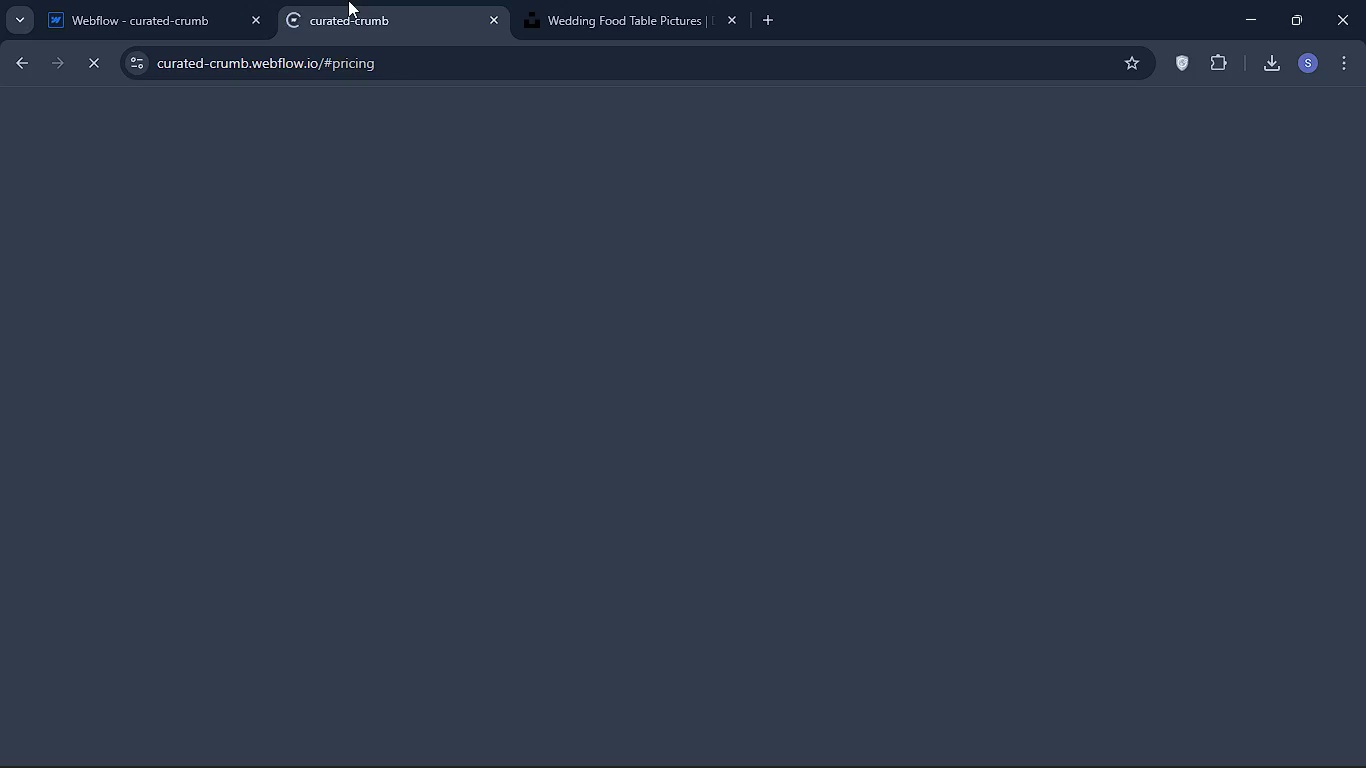 
type(ala )
 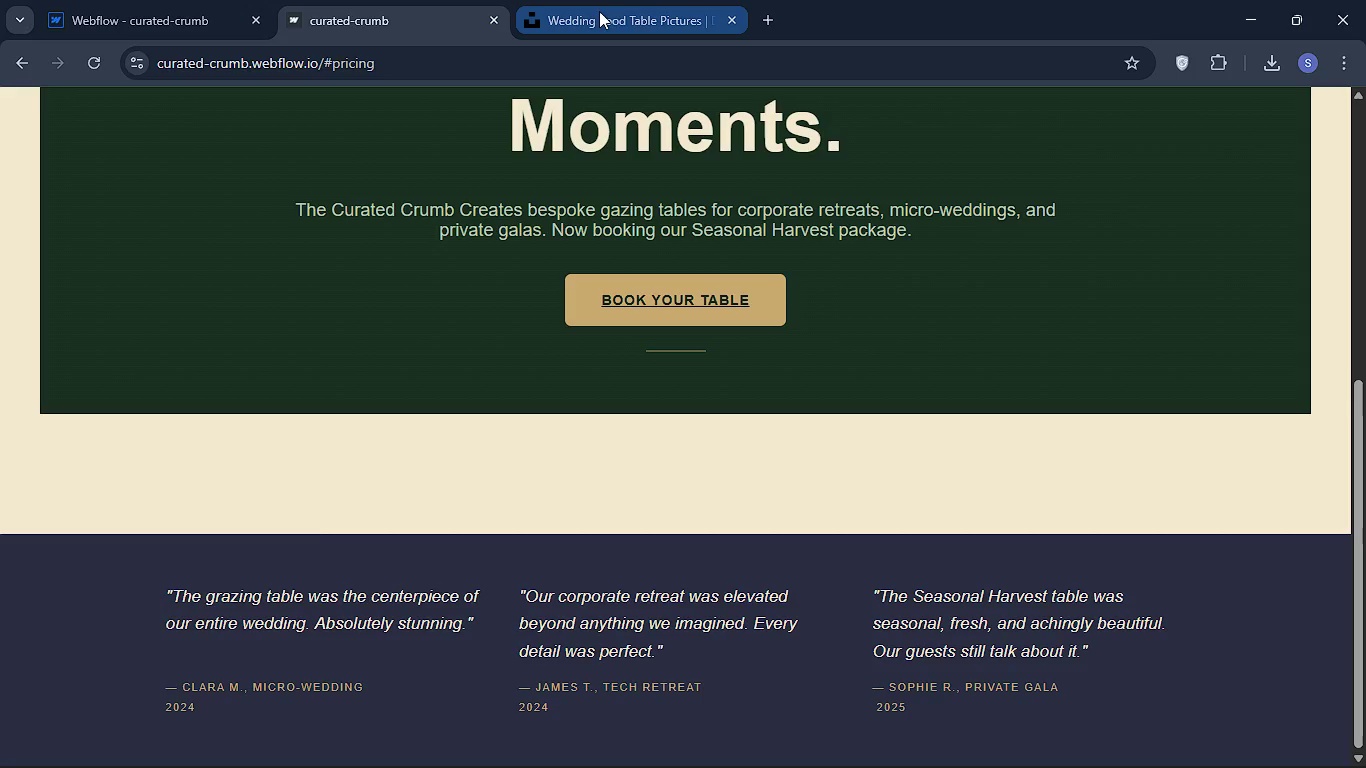 
left_click([599, 11])
 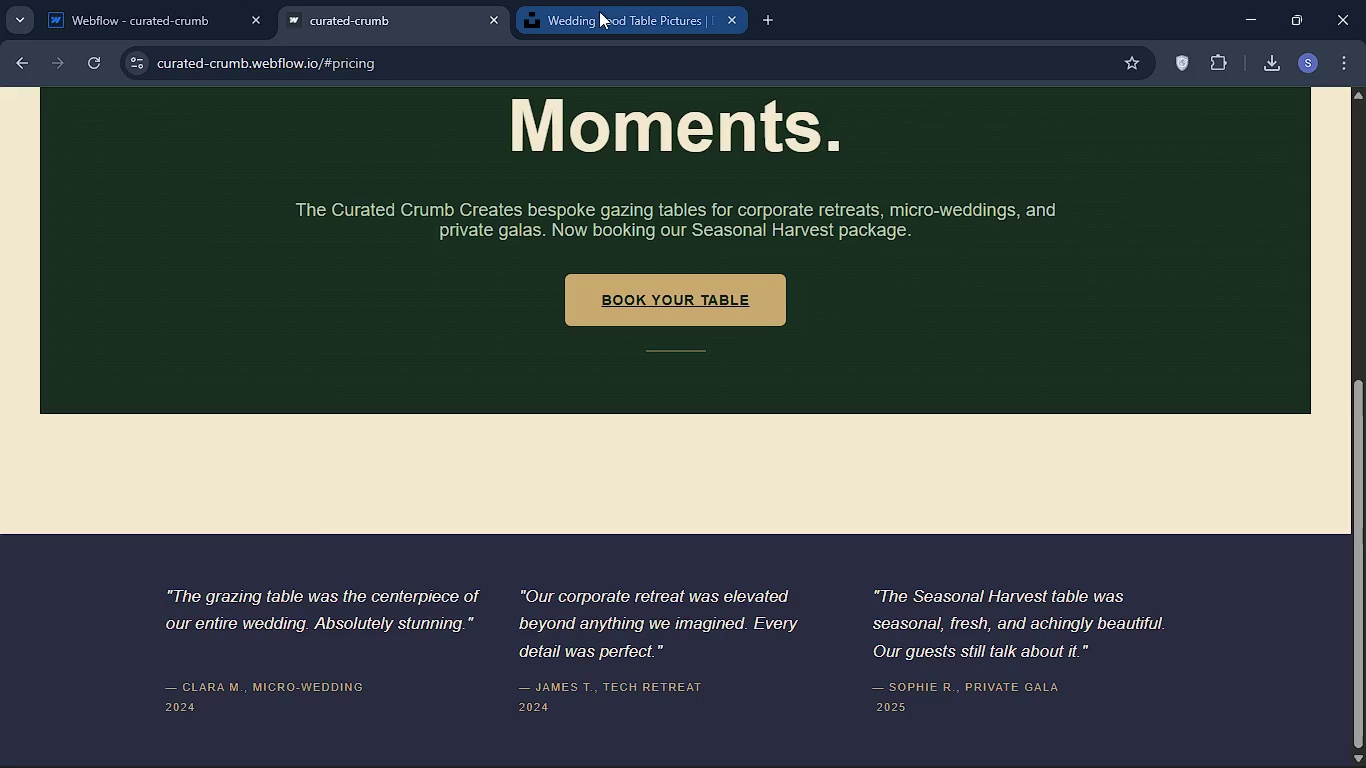 
left_click([600, 7])
 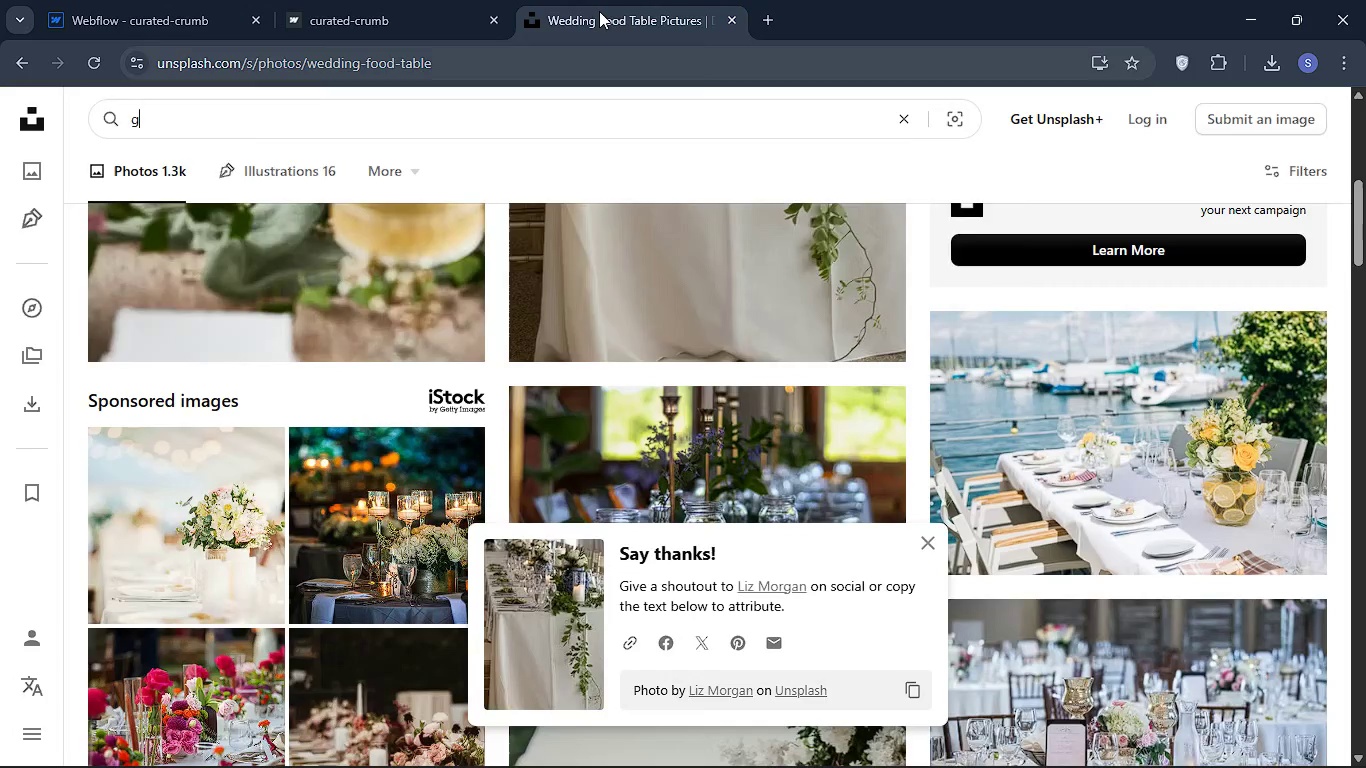 
type(ala g)
key(Backspace)
type(dinner)
 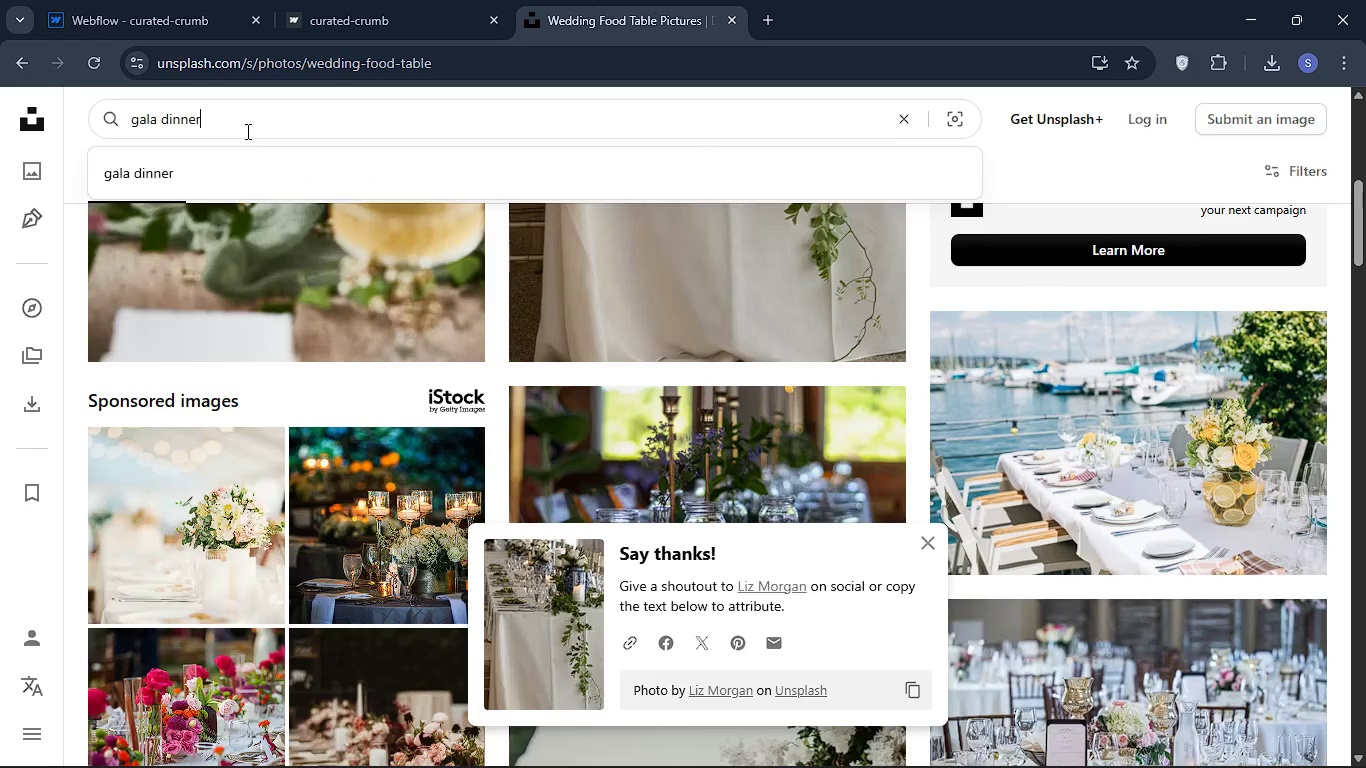 
key(Enter)
 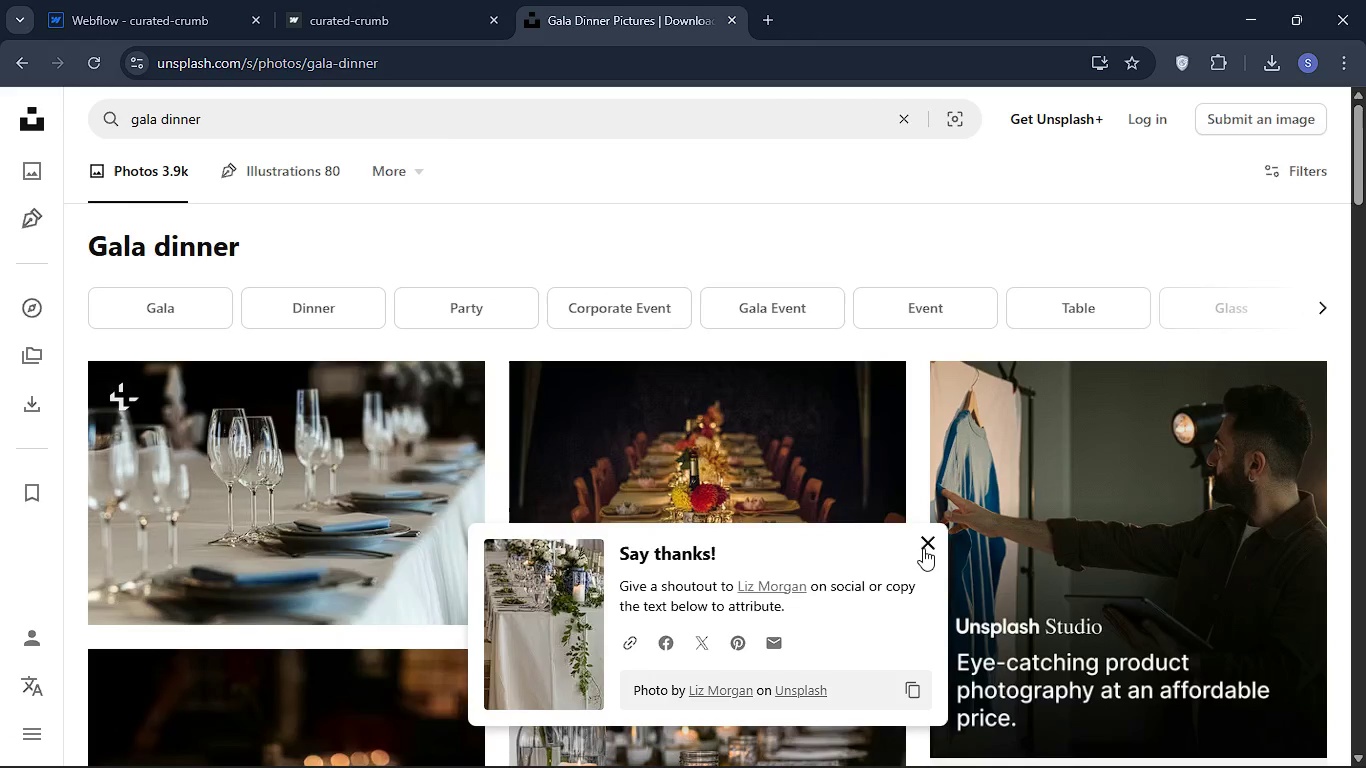 
wait(6.44)
 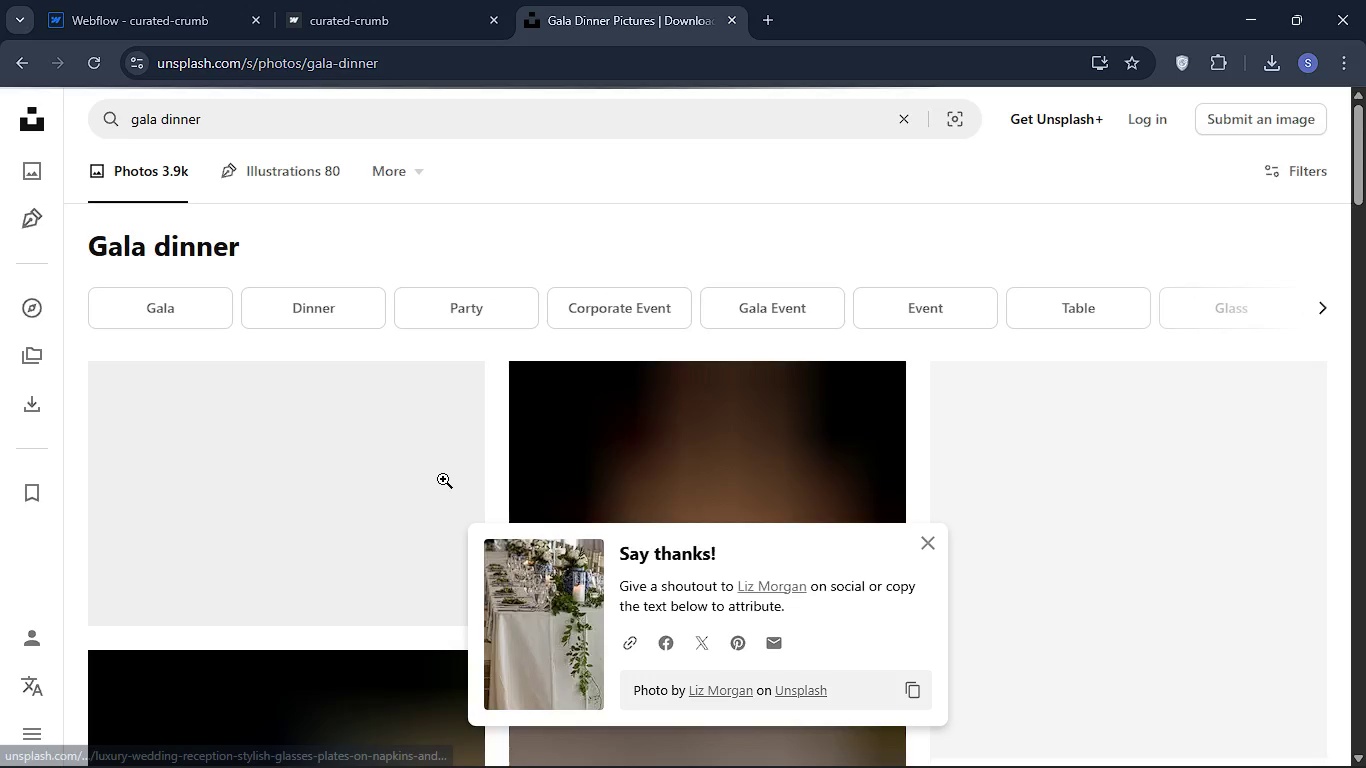 
left_click([923, 548])
 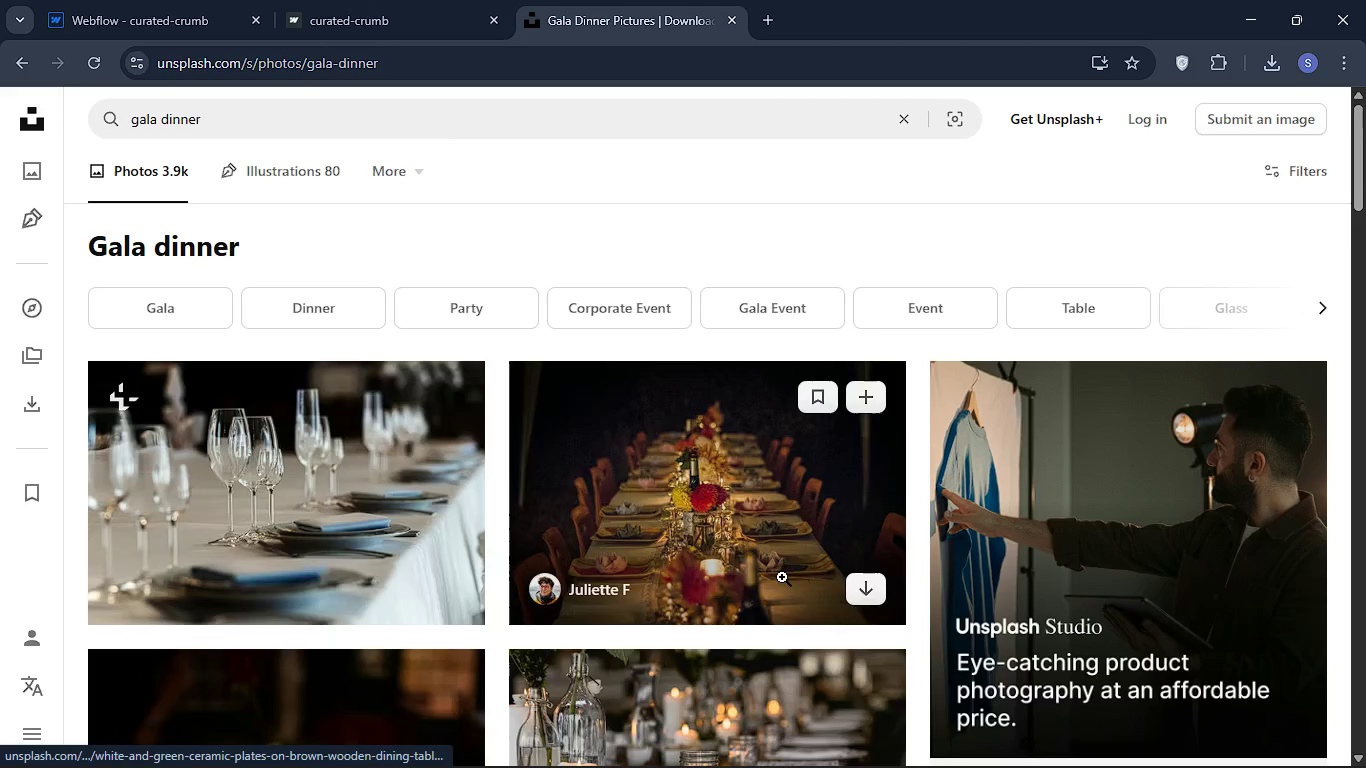 
mouse_move([818, 567])
 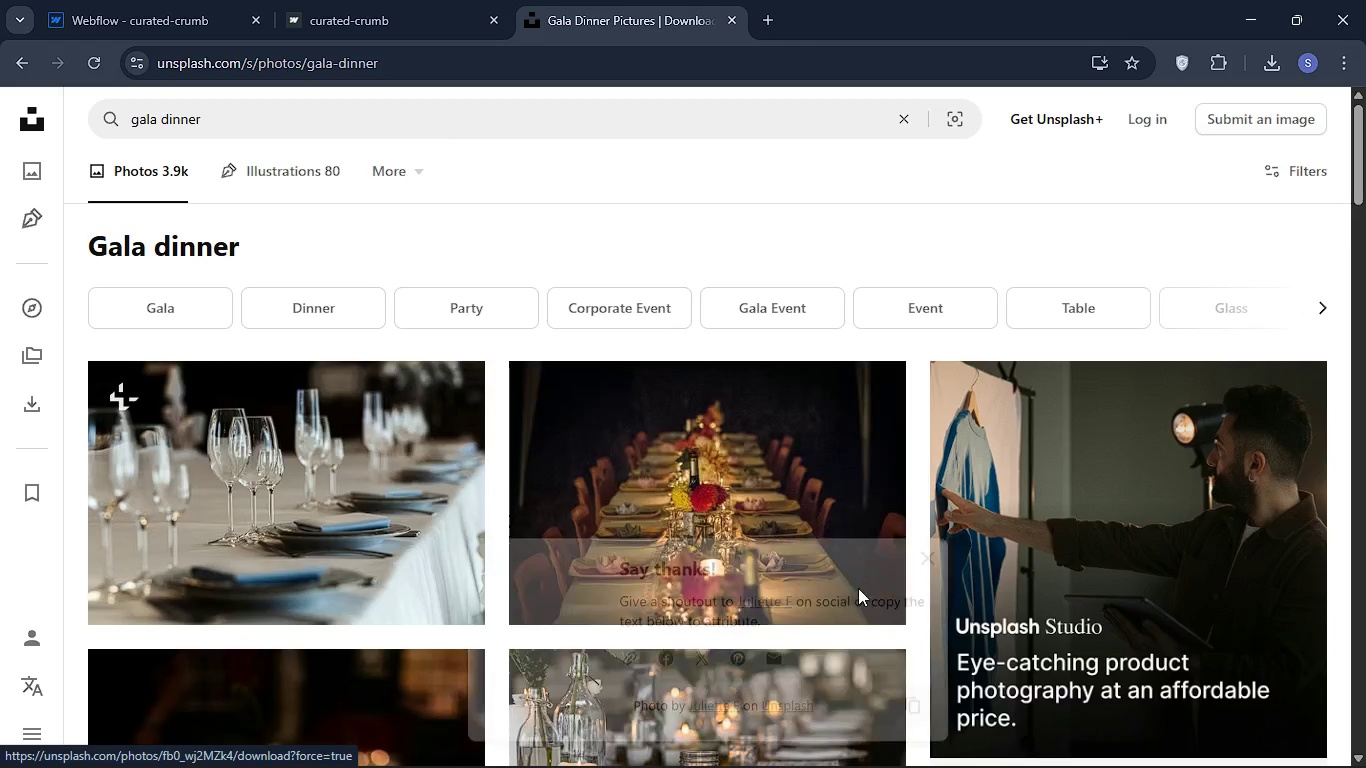 
left_click([858, 588])
 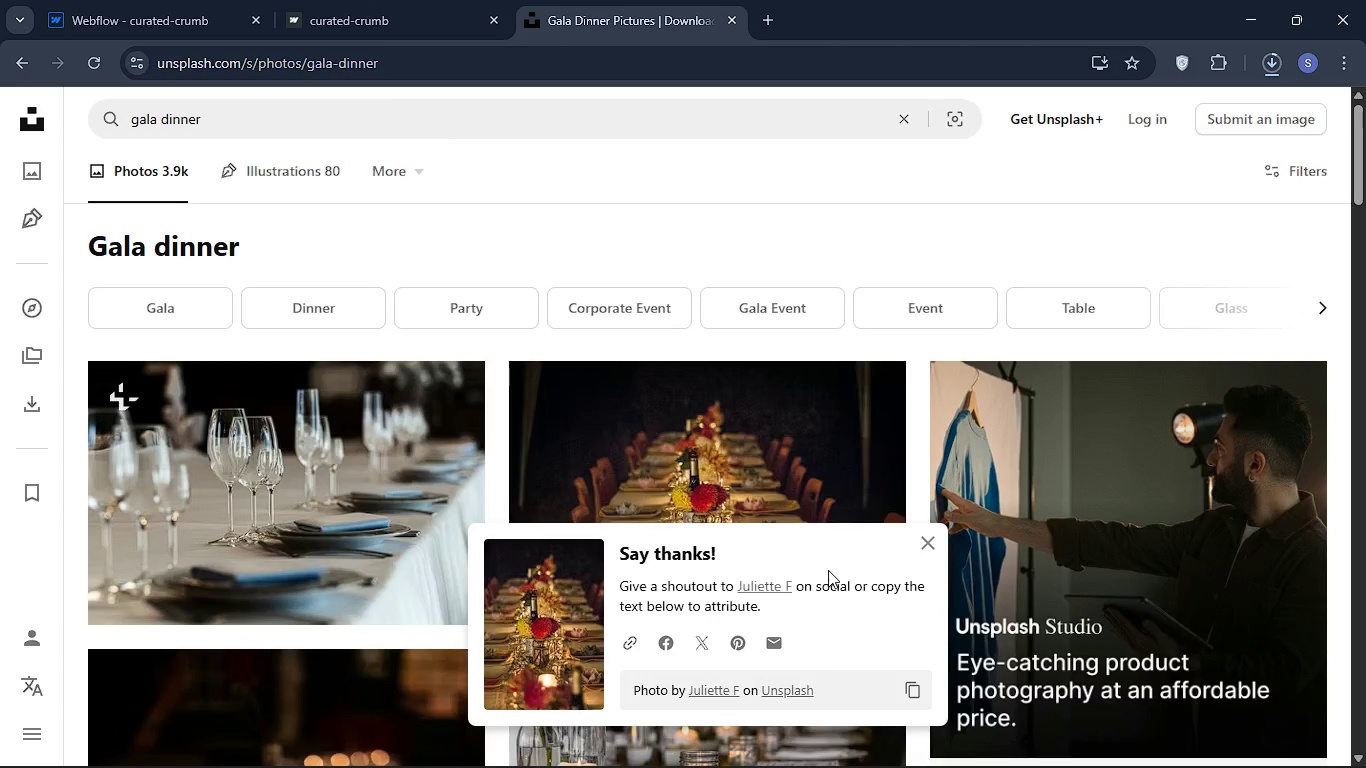 
wait(9.59)
 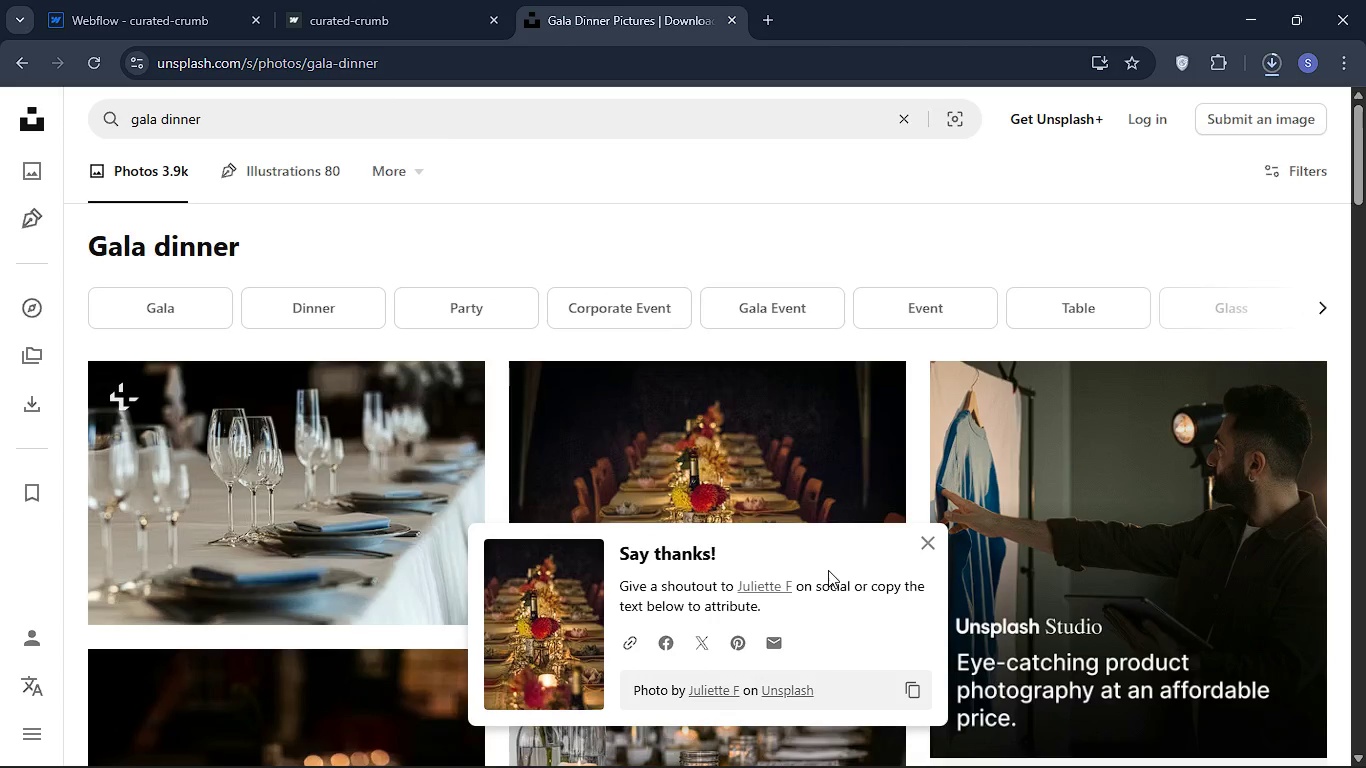 
left_click([1263, 68])
 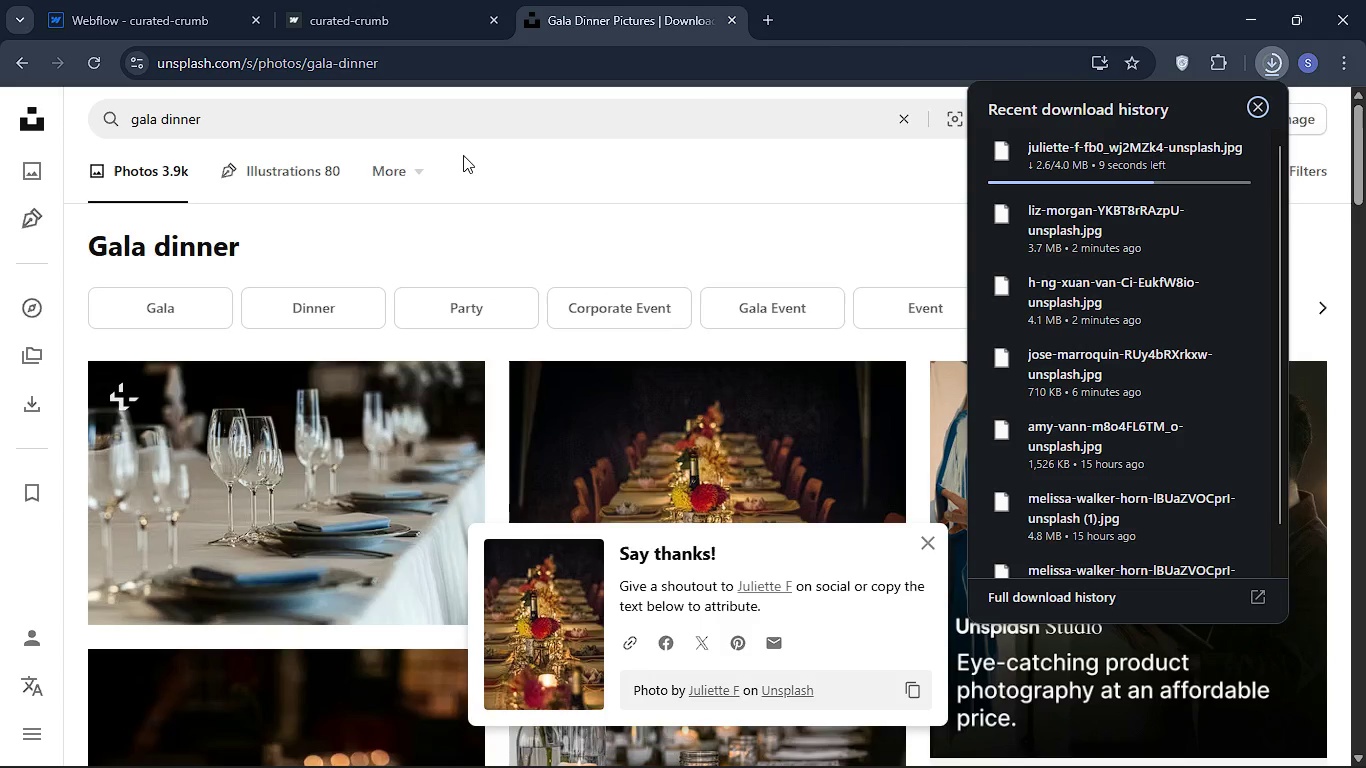 
wait(13.84)
 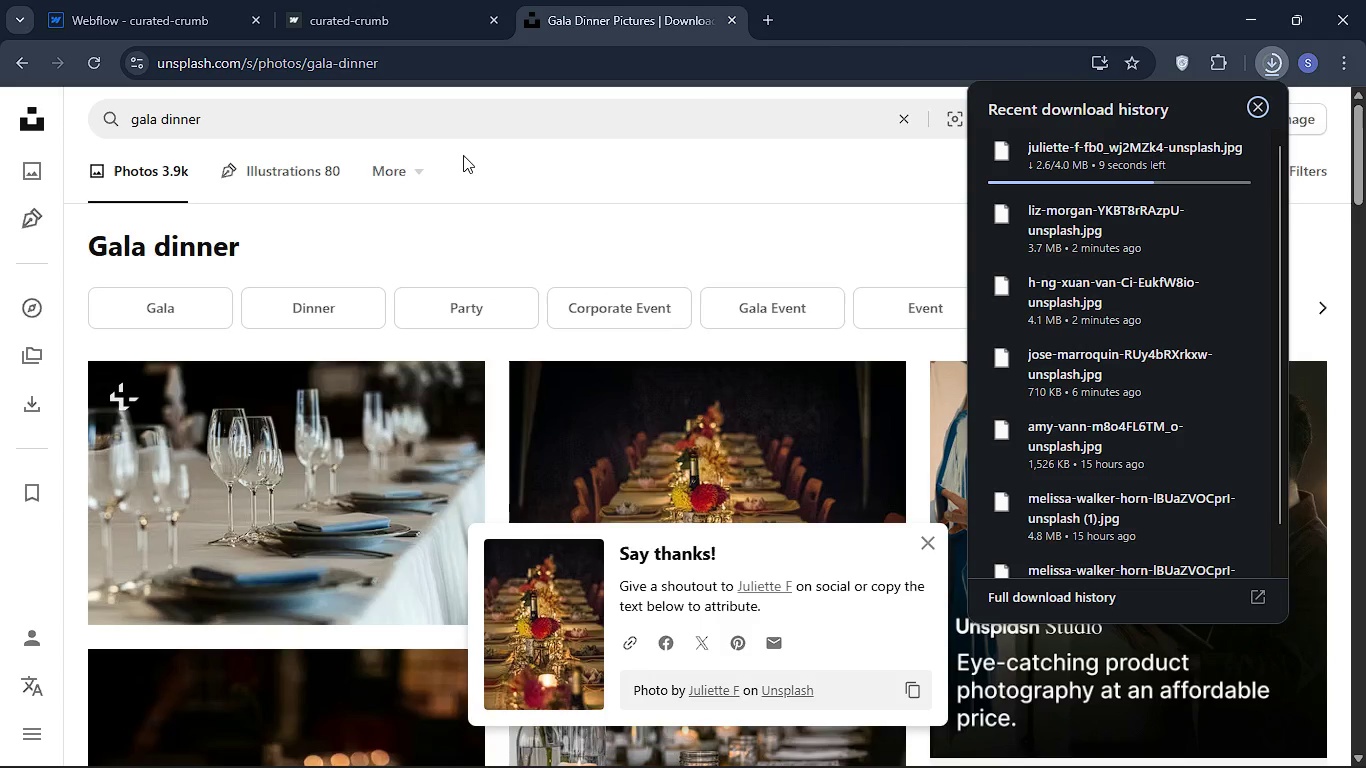 
scroll: coordinate [658, 418], scroll_direction: down, amount: 2.0
 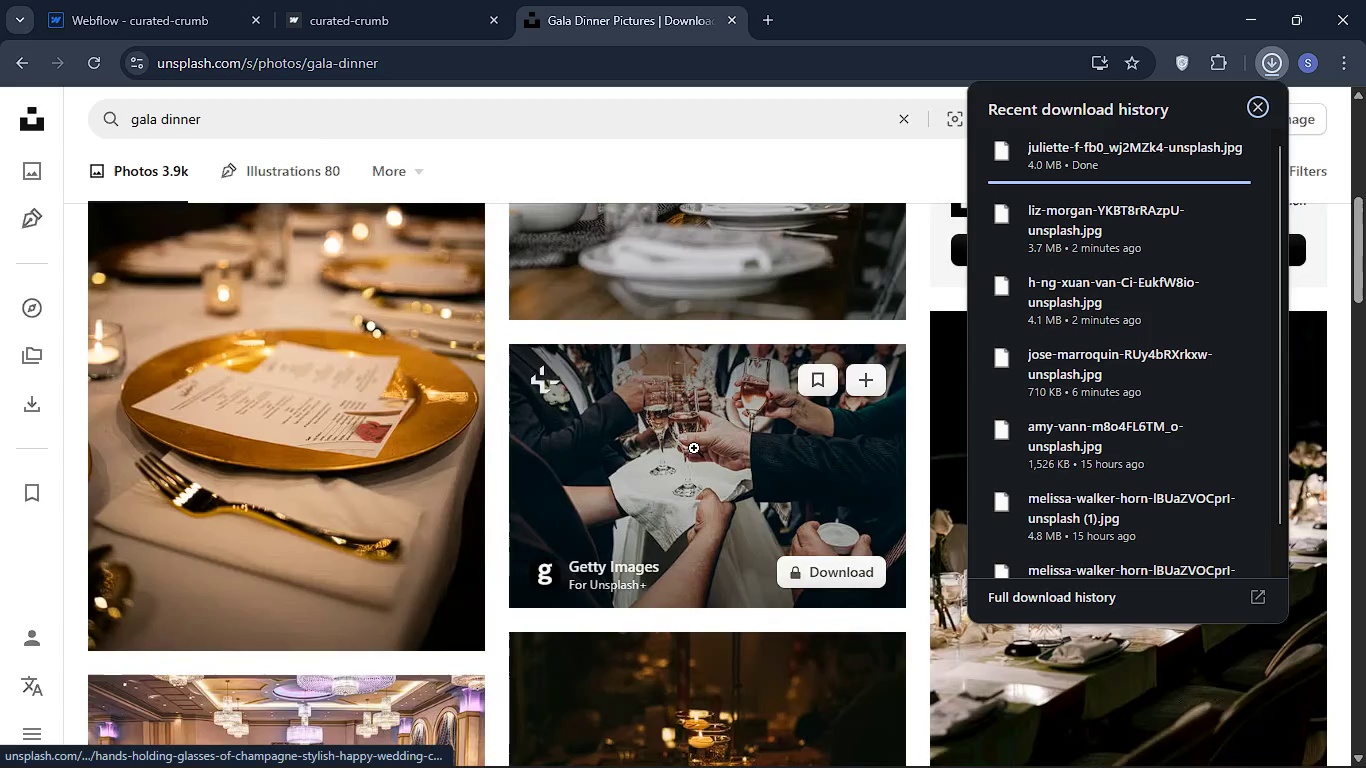 
scroll: coordinate [670, 397], scroll_direction: up, amount: 1.0
 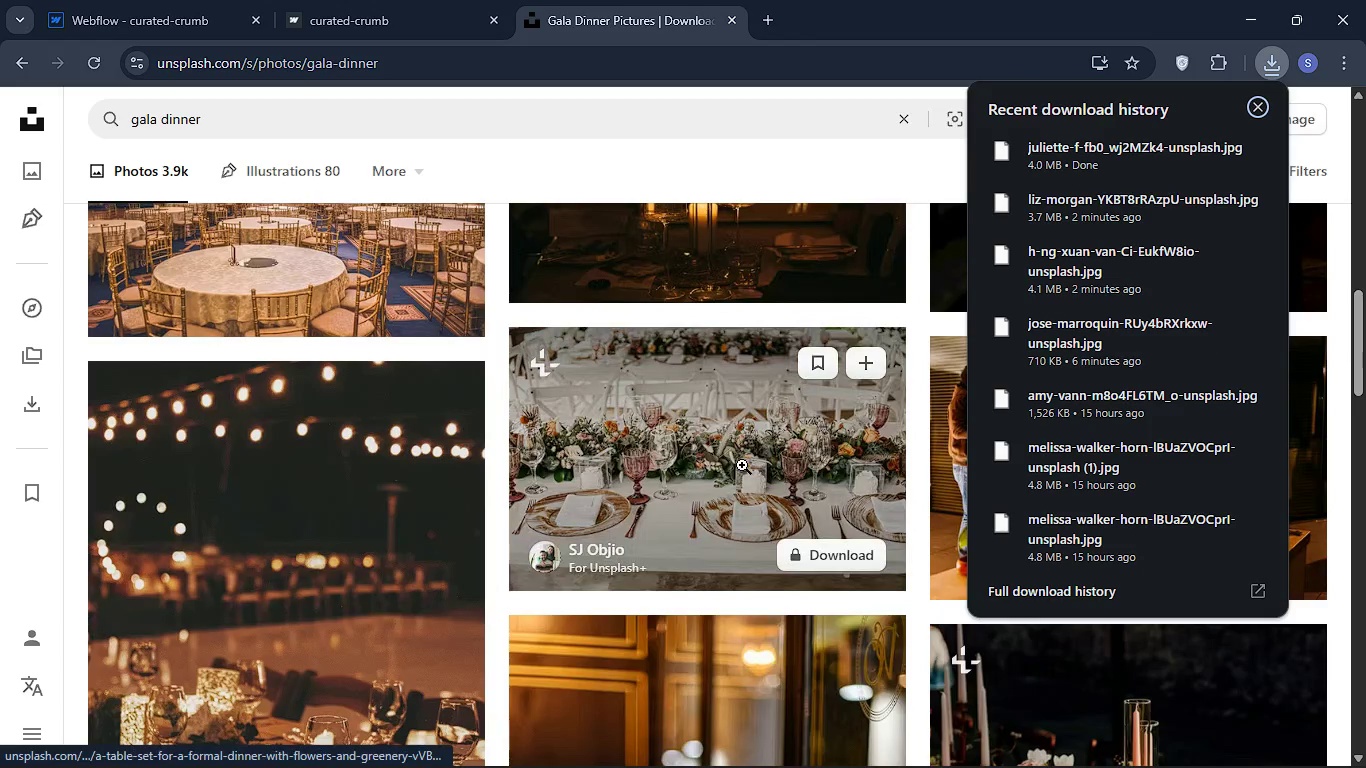 
scroll: coordinate [253, 535], scroll_direction: down, amount: 2.0
 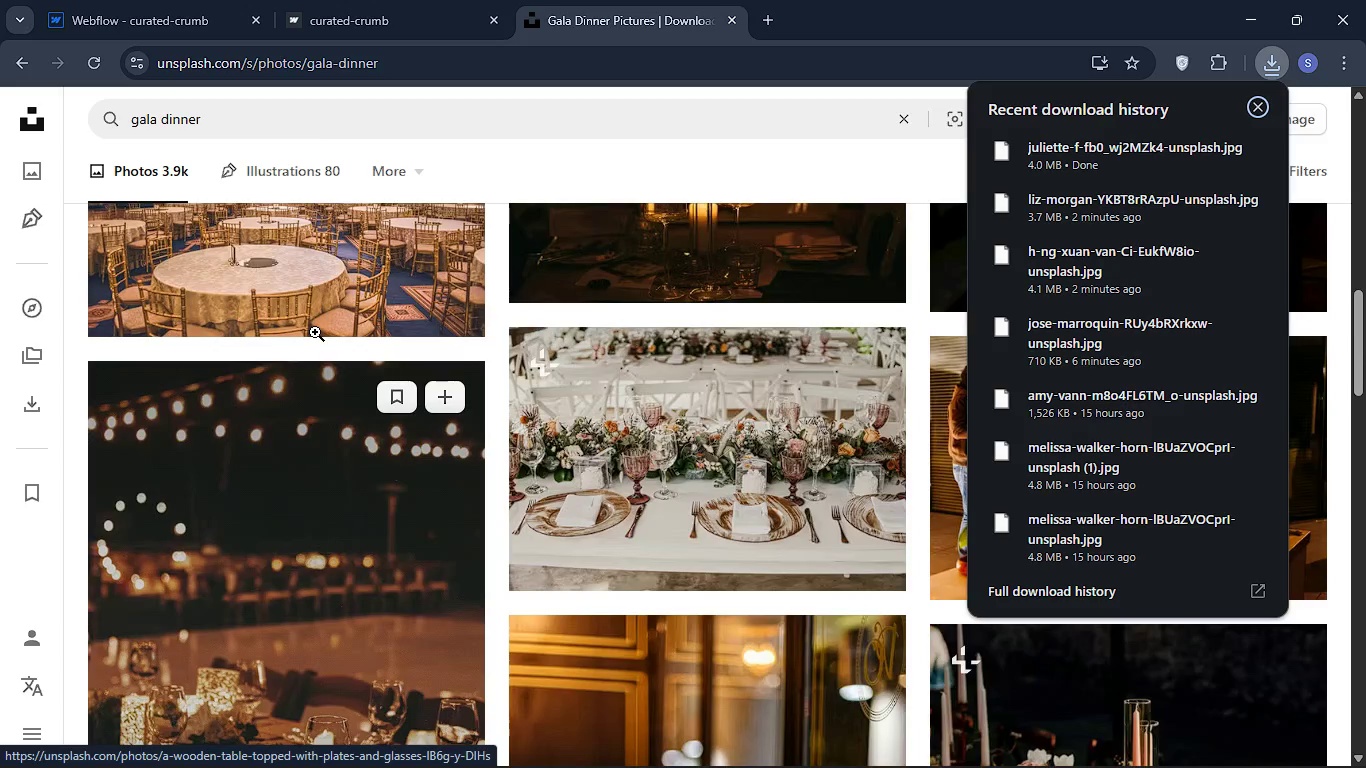 
scroll: coordinate [315, 332], scroll_direction: up, amount: 1.0
 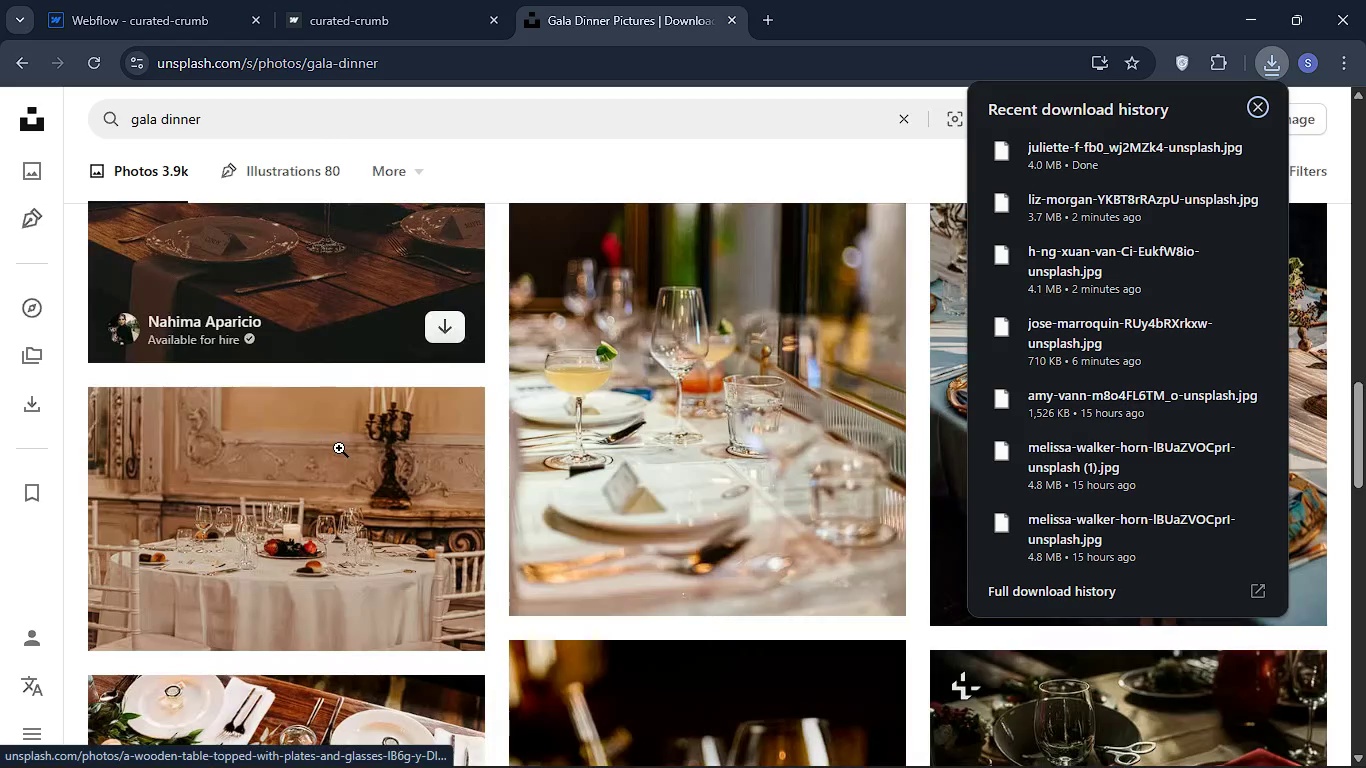 
scroll: coordinate [339, 448], scroll_direction: down, amount: 1.0
 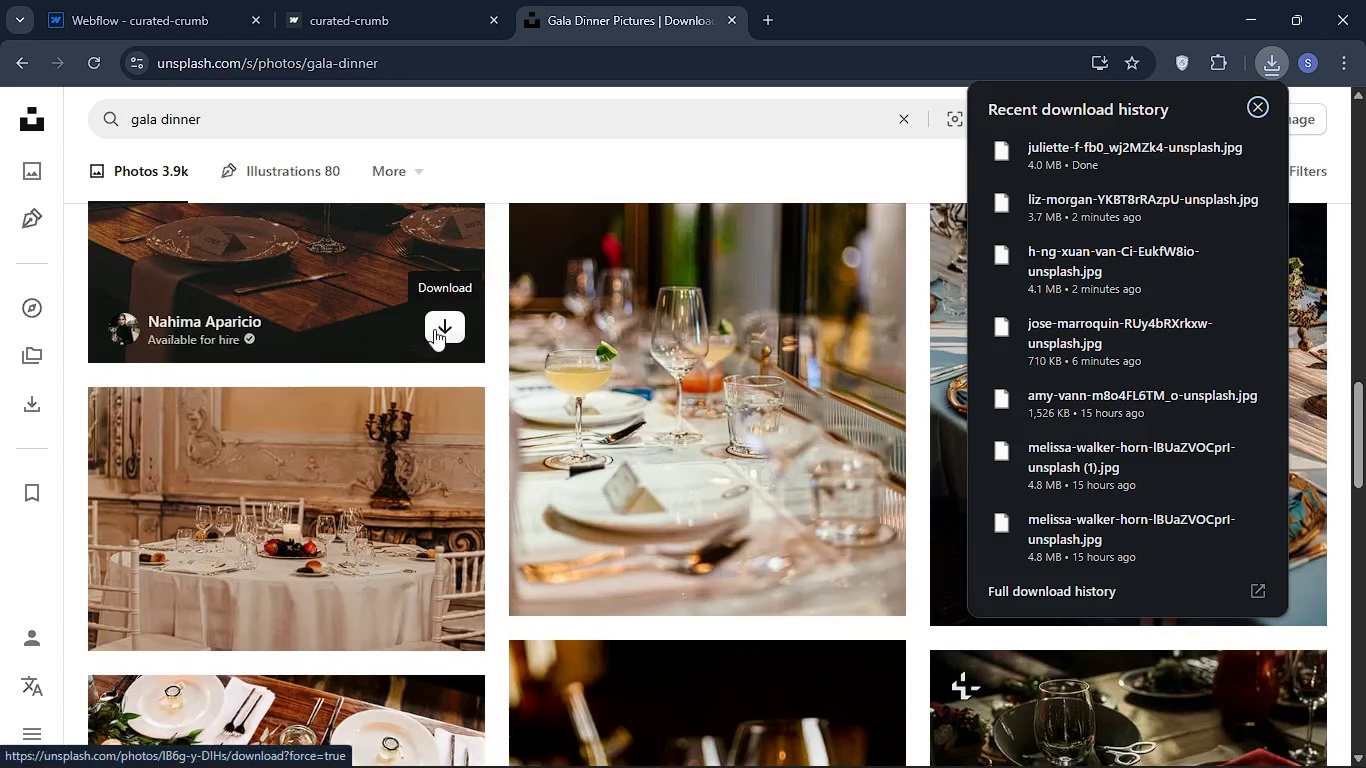 
mouse_move([425, 364])
 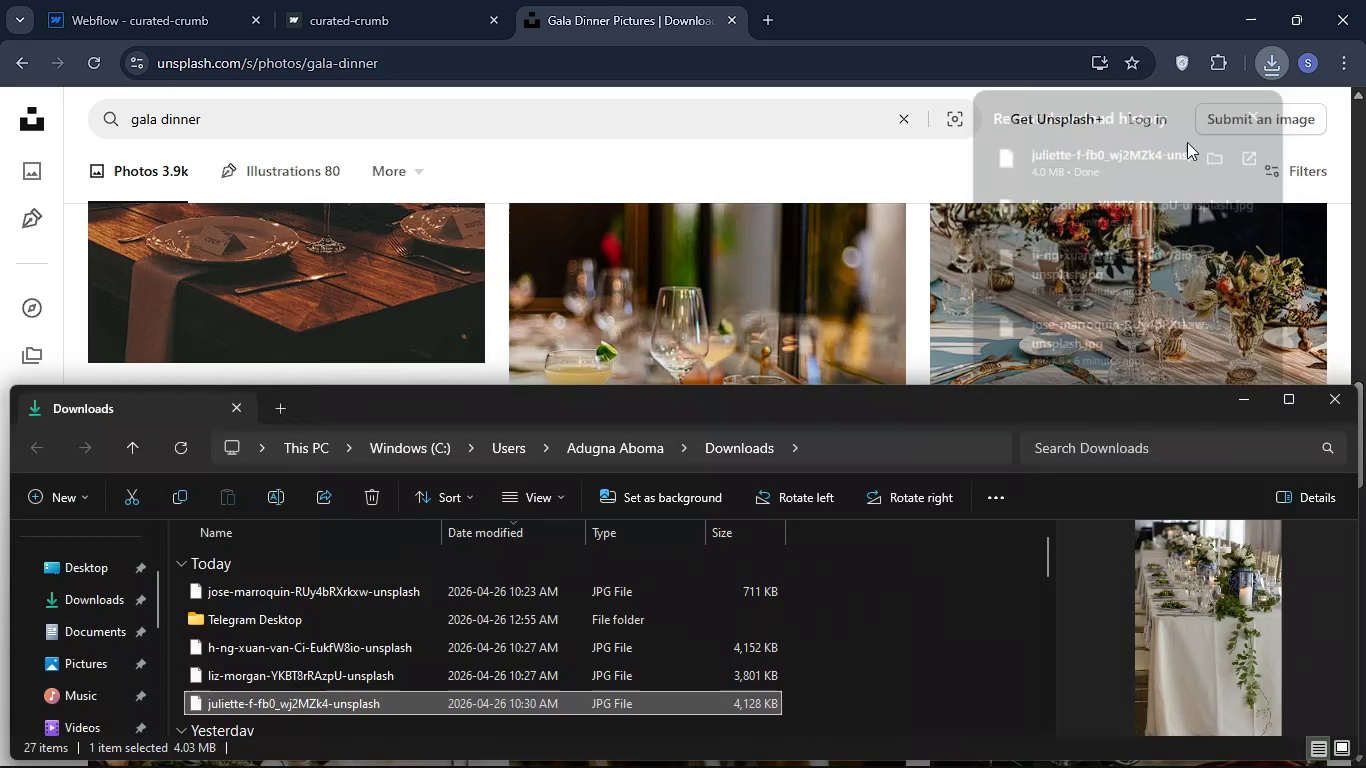 
wait(6.4)
 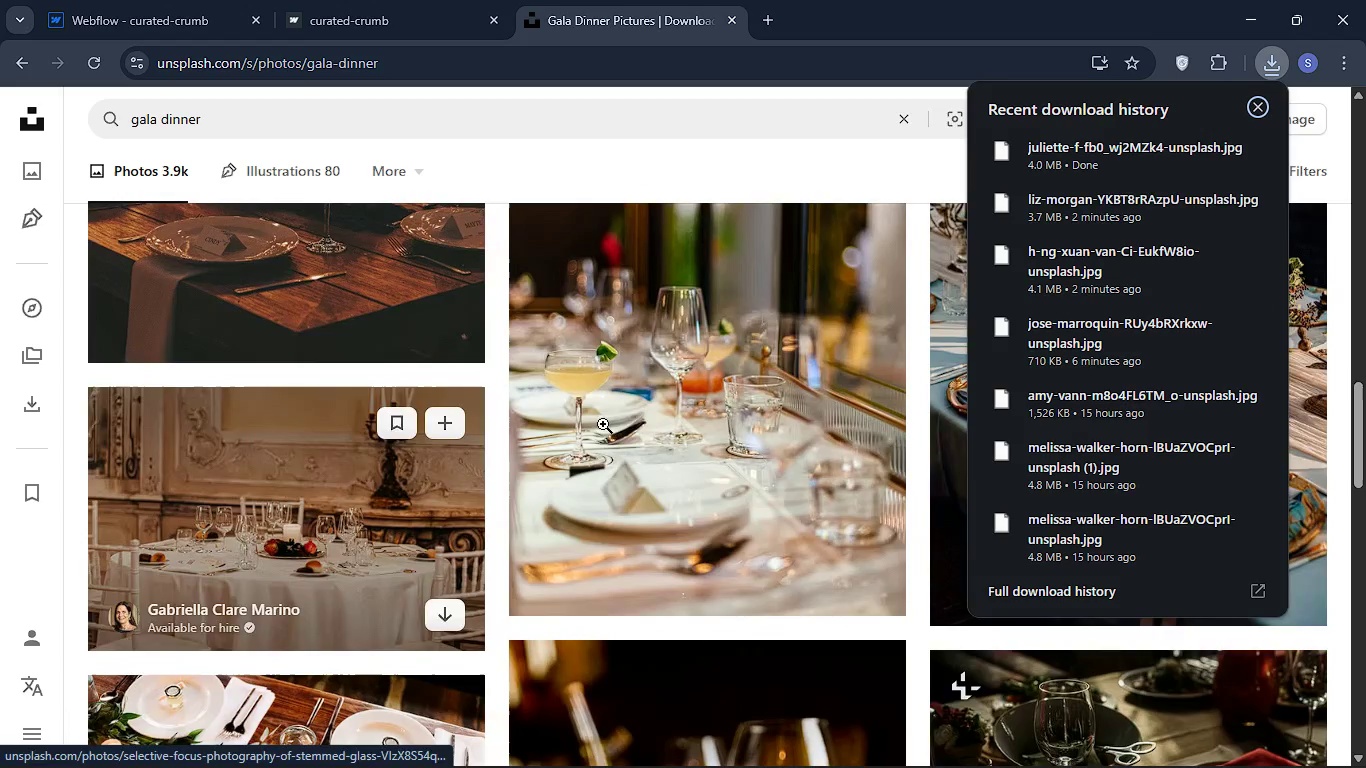 
left_click([112, 9])
 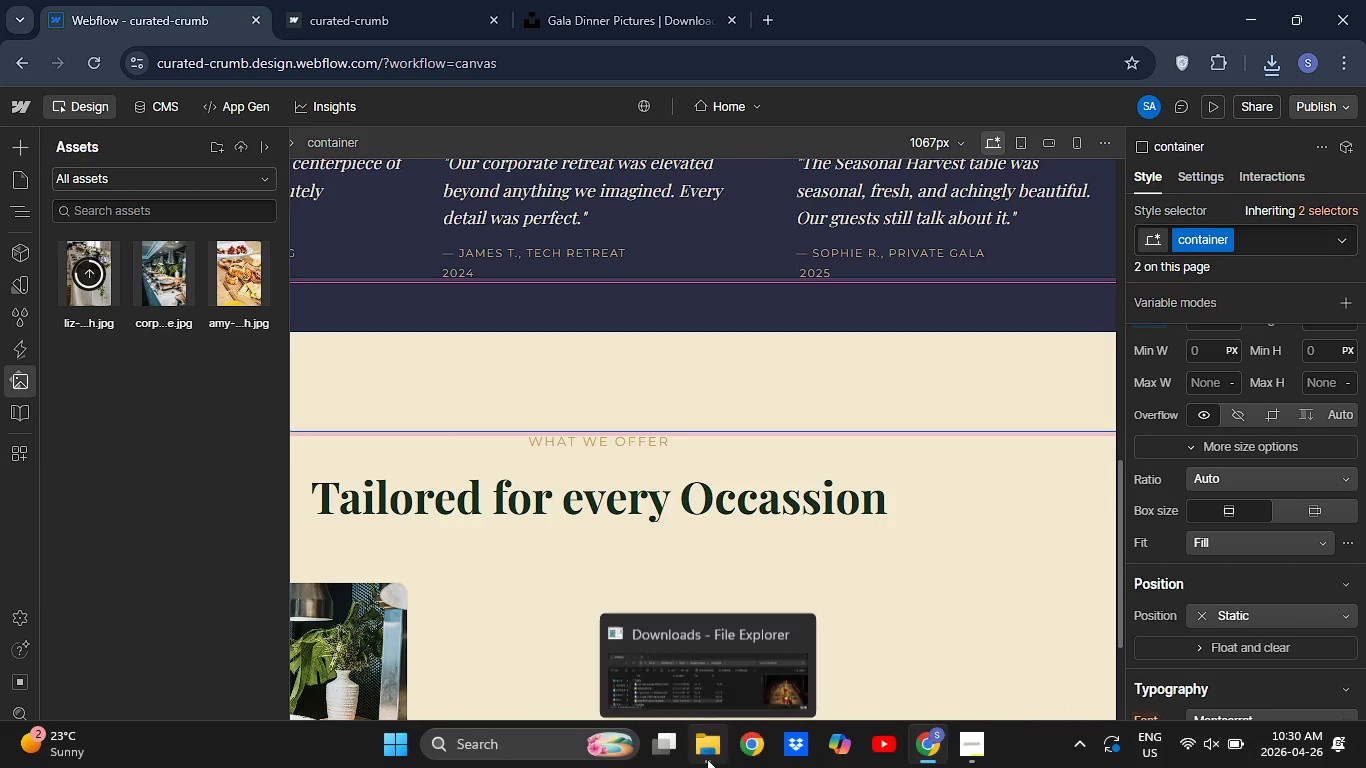 
left_click([707, 759])
 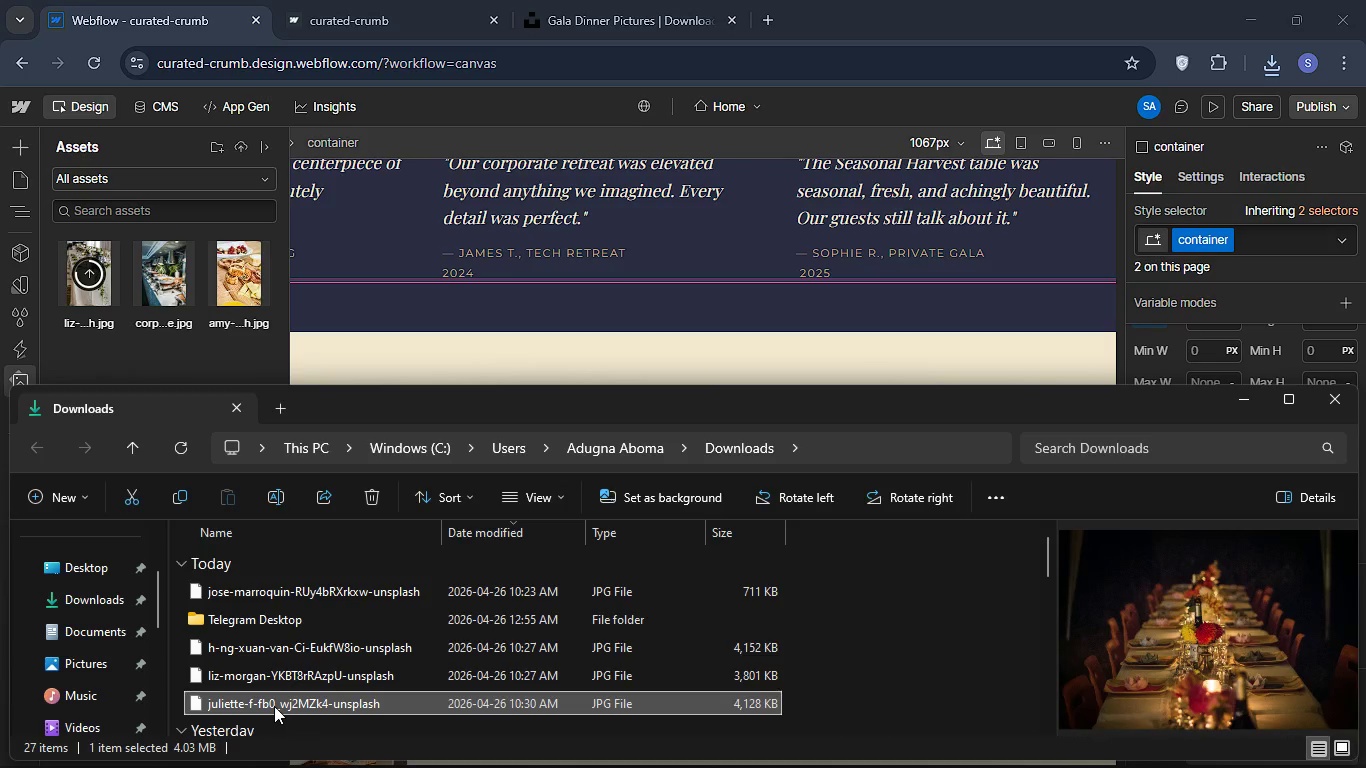 
left_click_drag(start_coordinate=[274, 706], to_coordinate=[609, 24])
 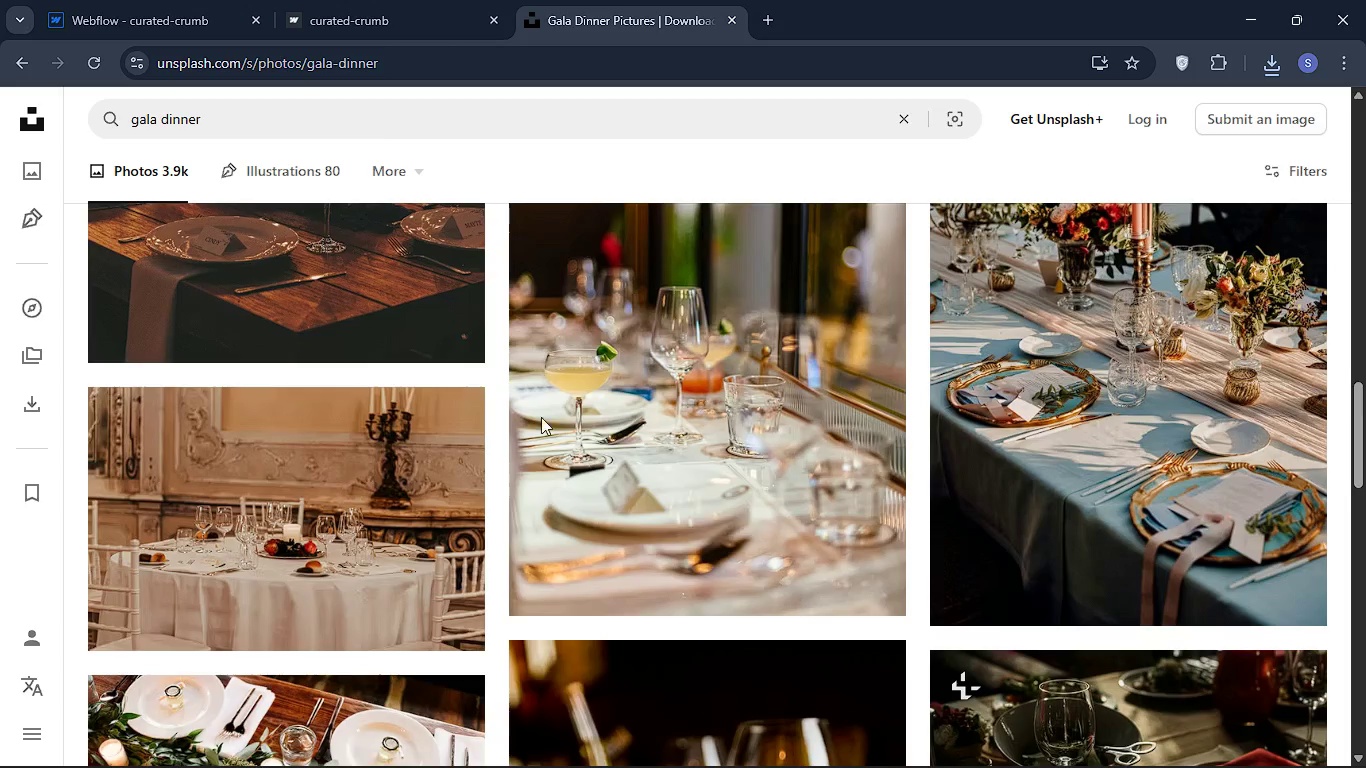 
left_click([603, 23])
 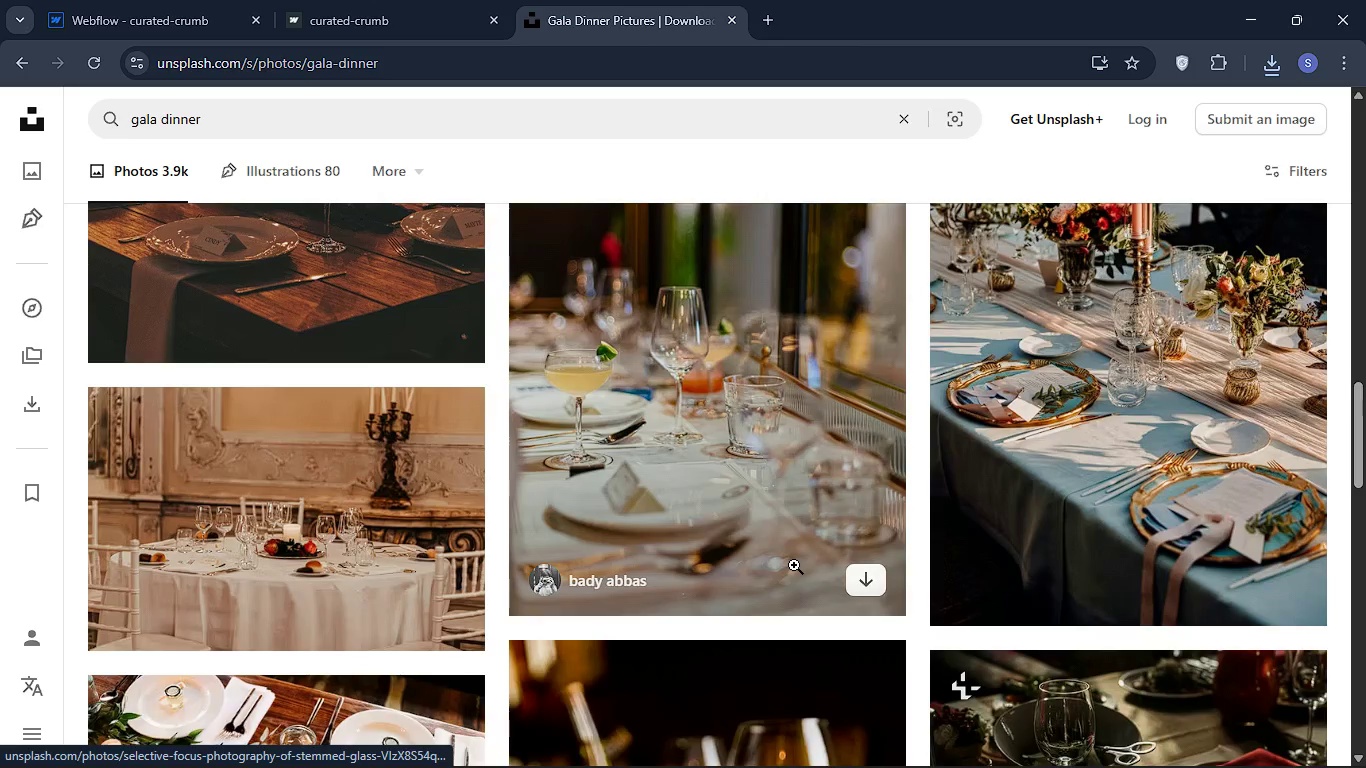 
scroll: coordinate [794, 565], scroll_direction: up, amount: 1.0
 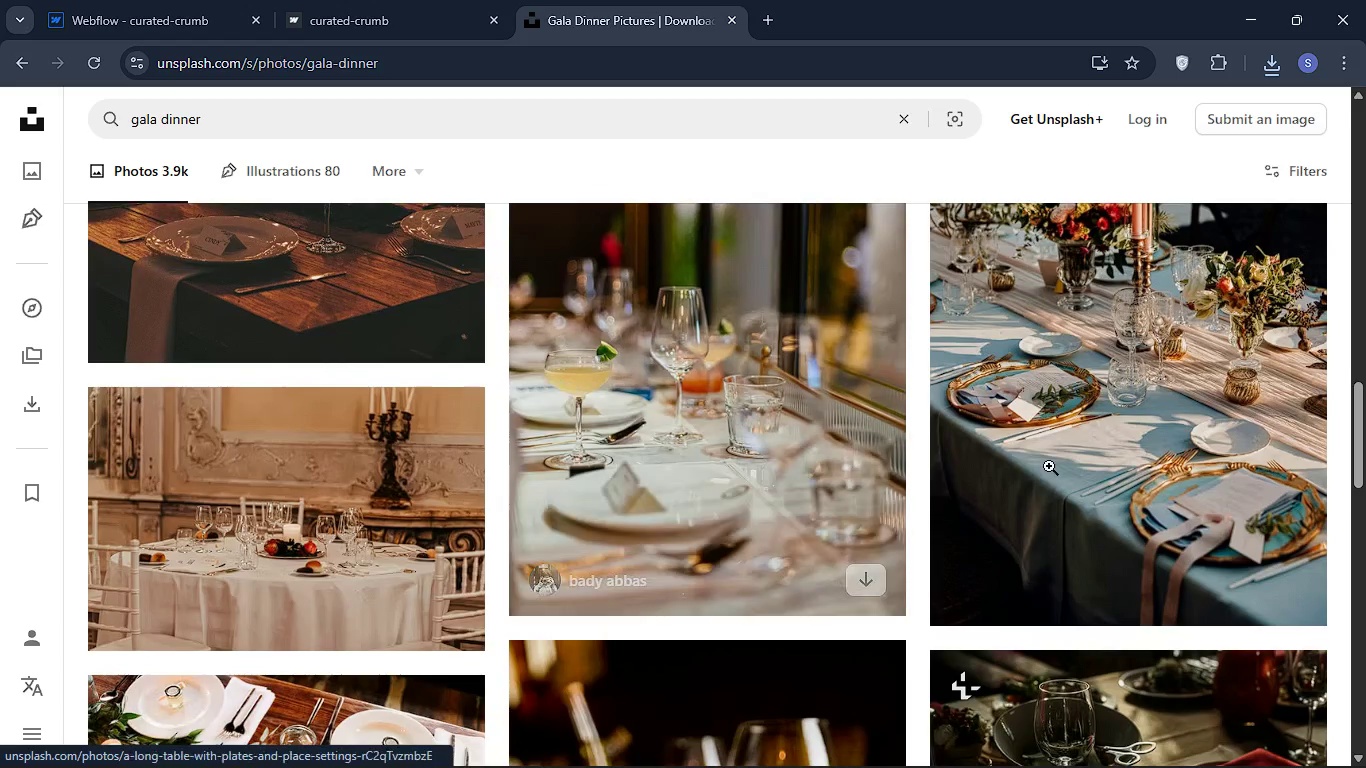 
scroll: coordinate [796, 571], scroll_direction: down, amount: 1.0
 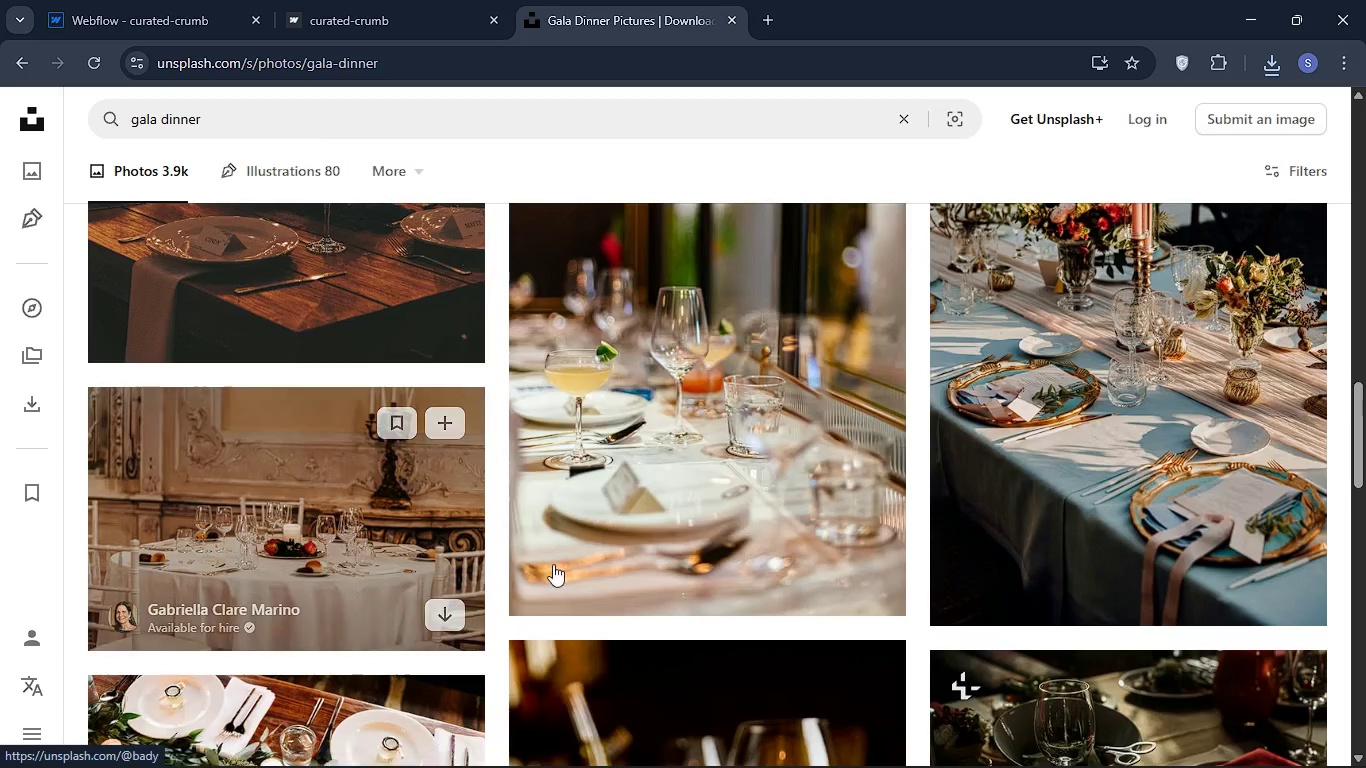 
scroll: coordinate [719, 506], scroll_direction: up, amount: 2.0
 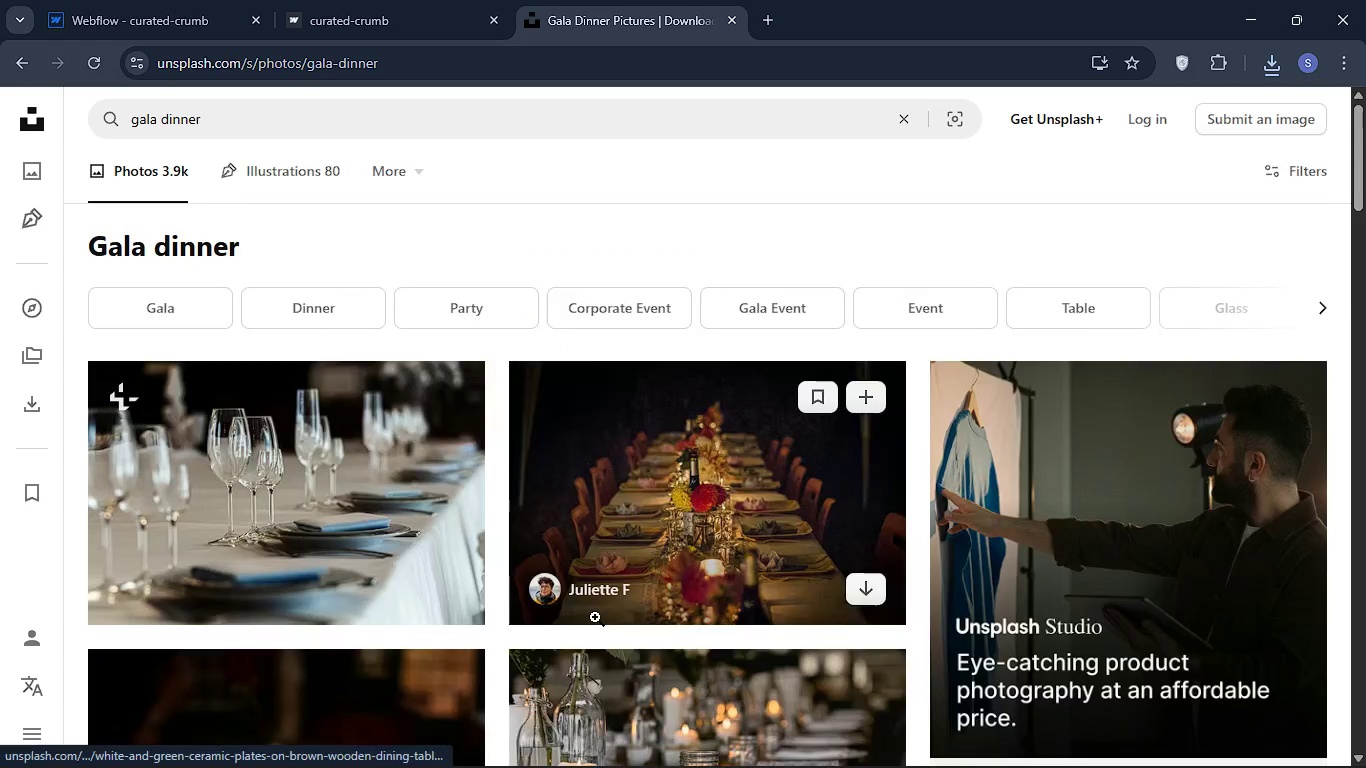 
scroll: coordinate [595, 617], scroll_direction: down, amount: 1.0
 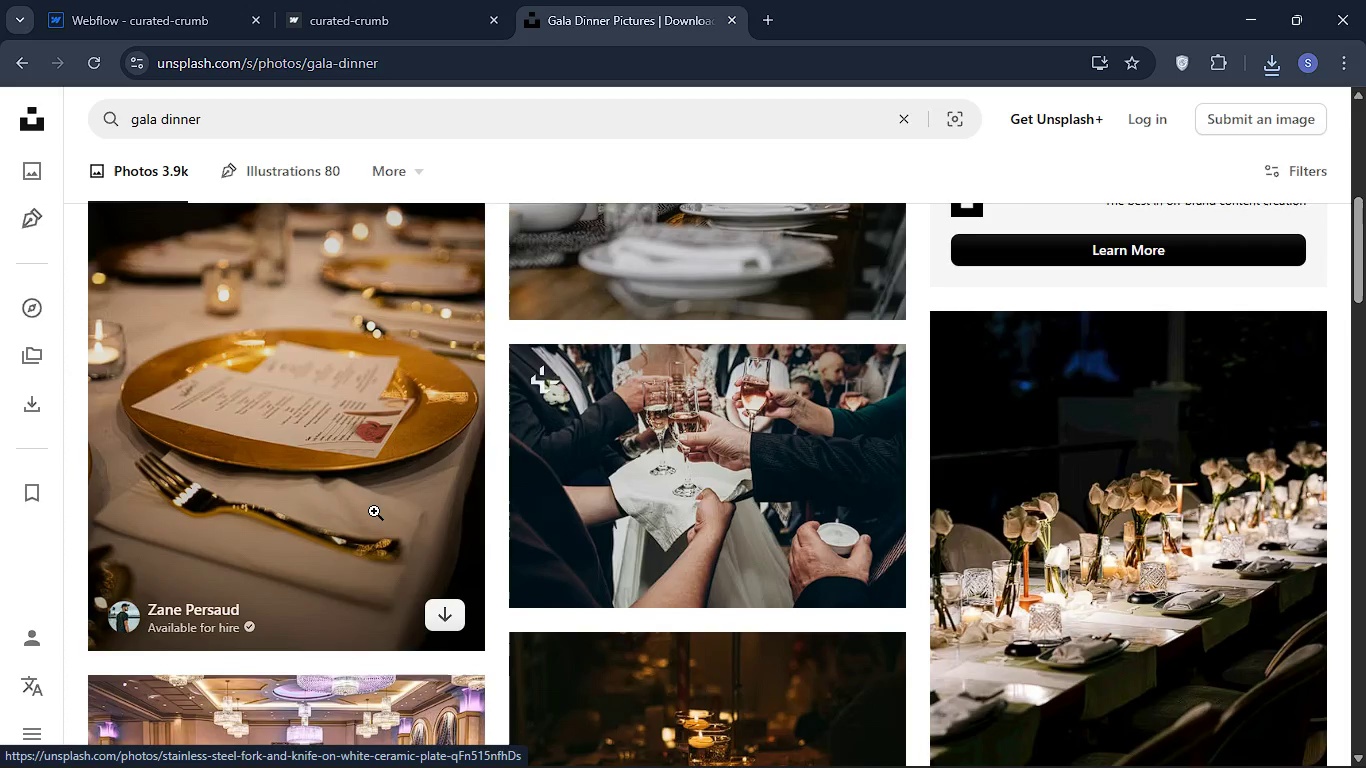 
mouse_move([397, 510])
 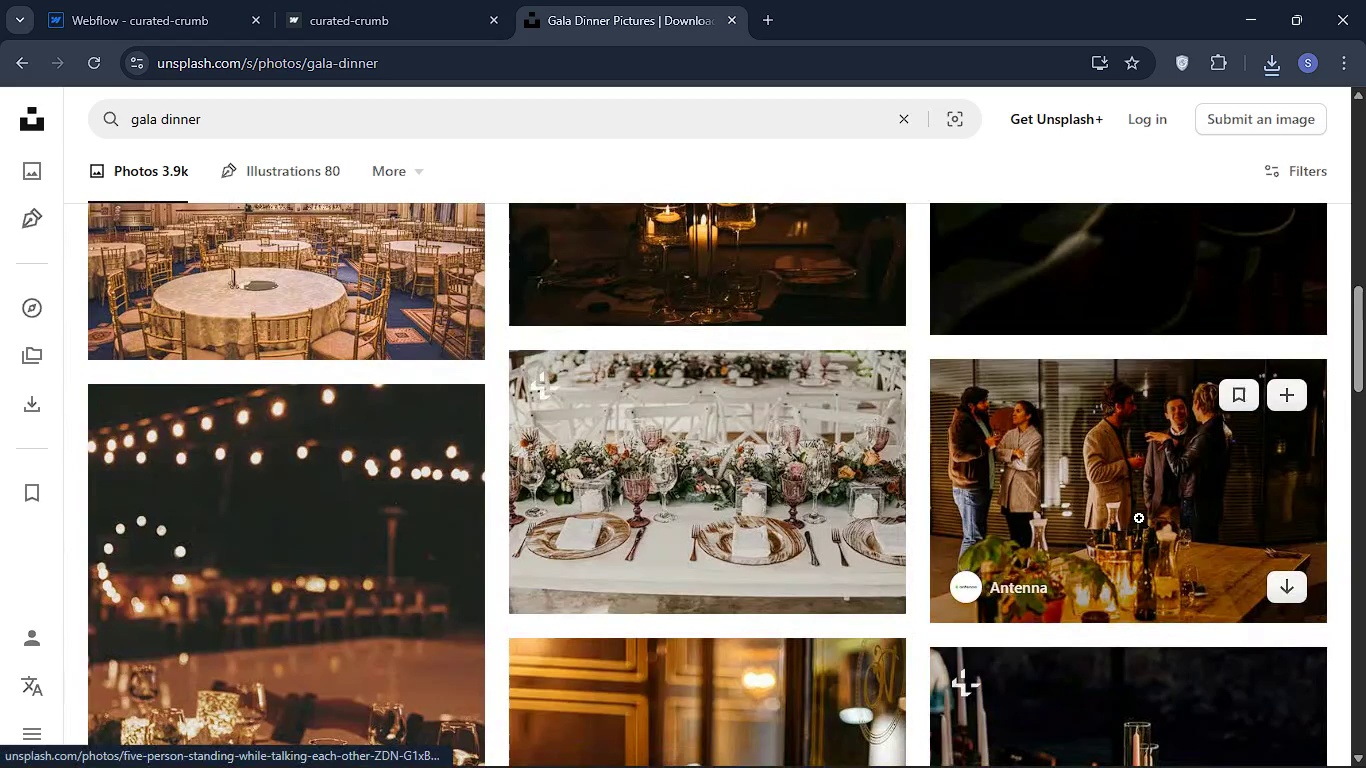 
wait(7.99)
 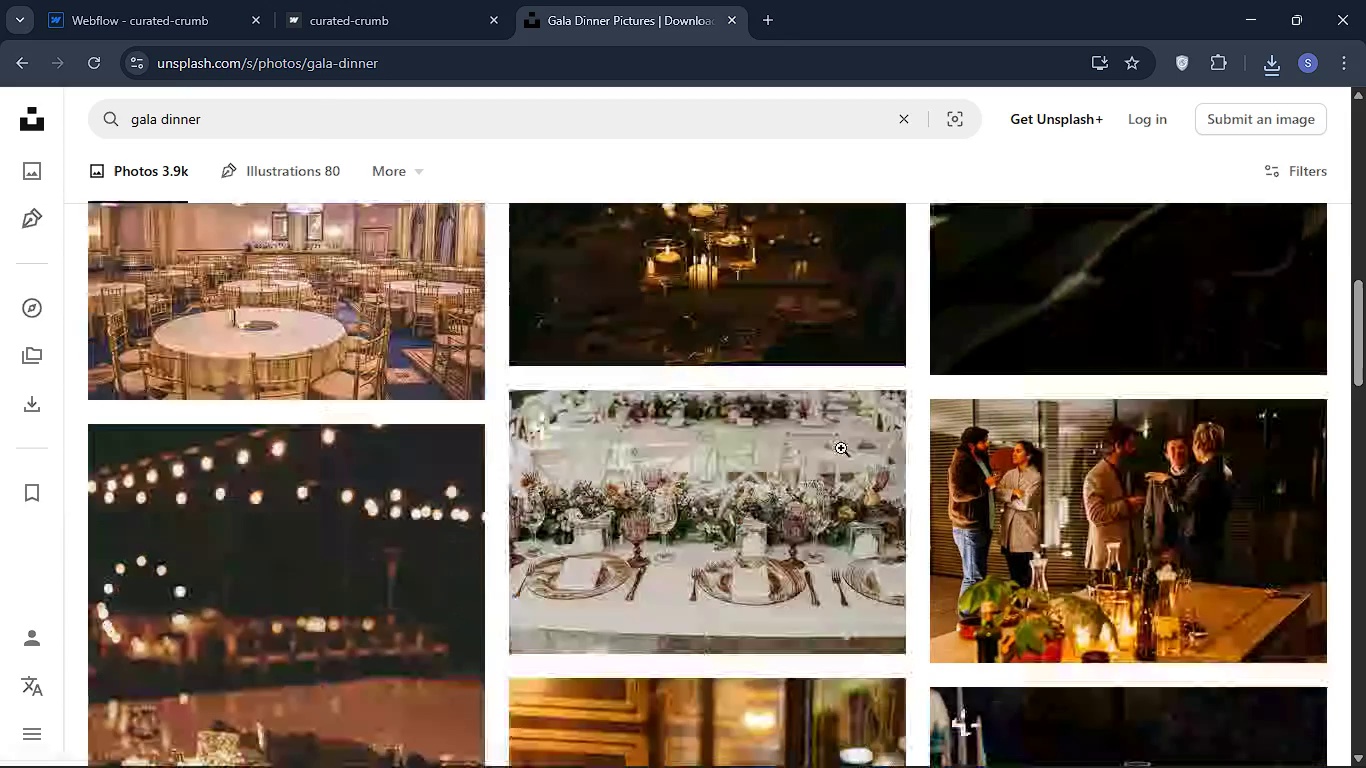 
mouse_move([1280, 560])
 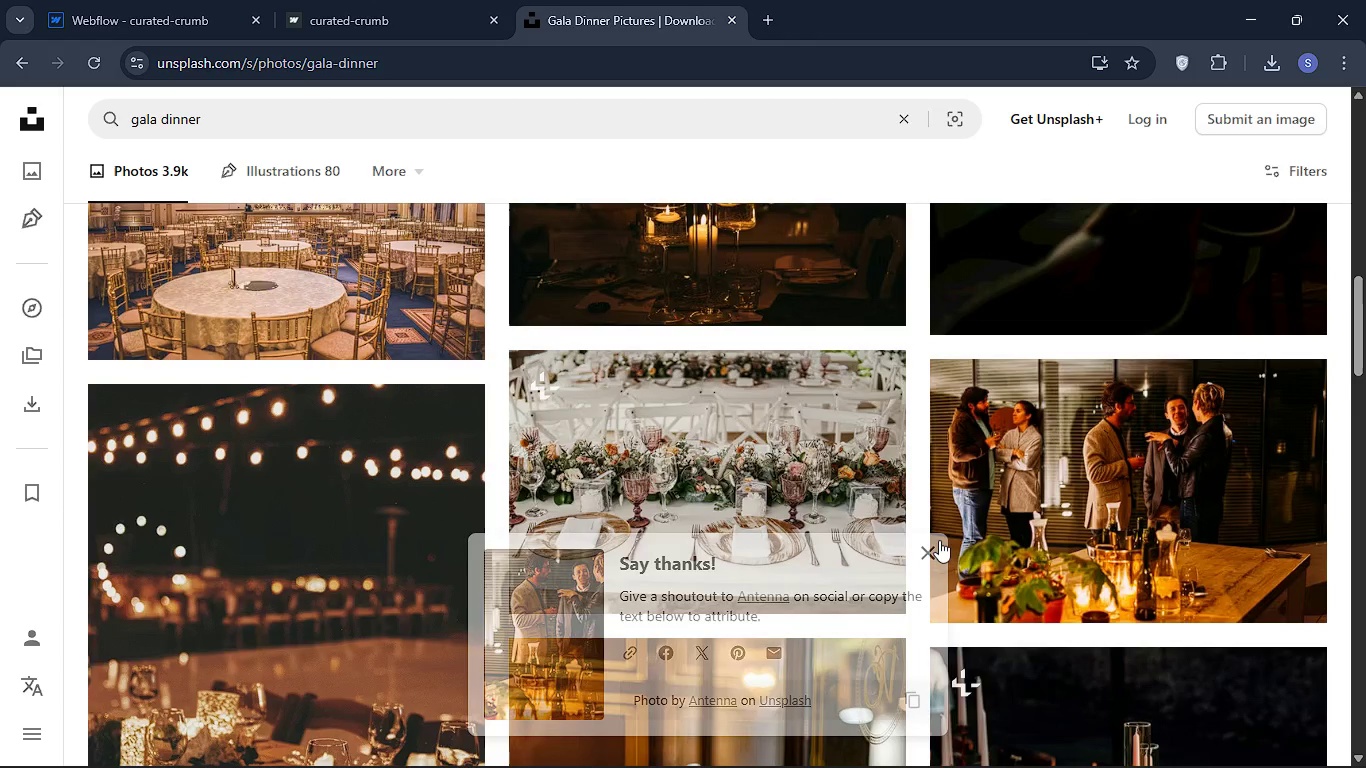 
left_click([940, 543])
 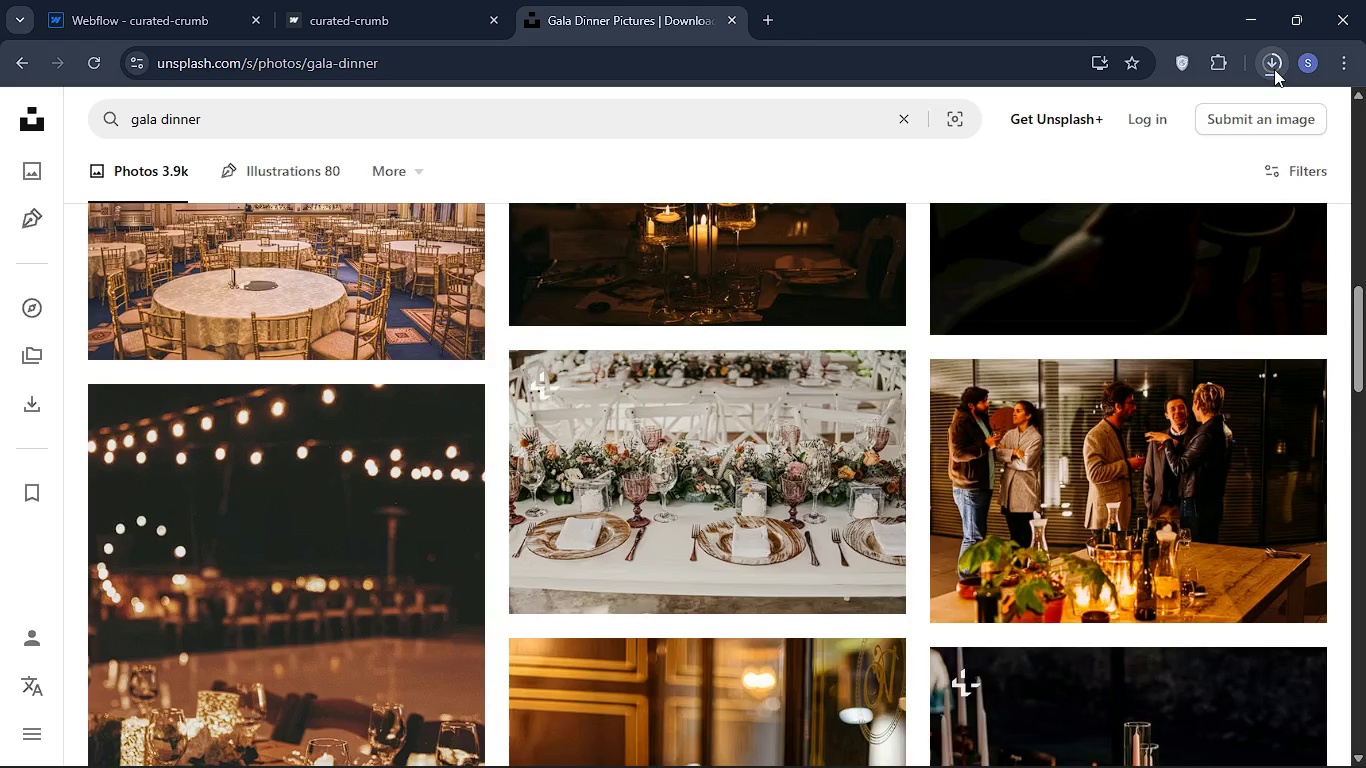 
left_click([1274, 69])
 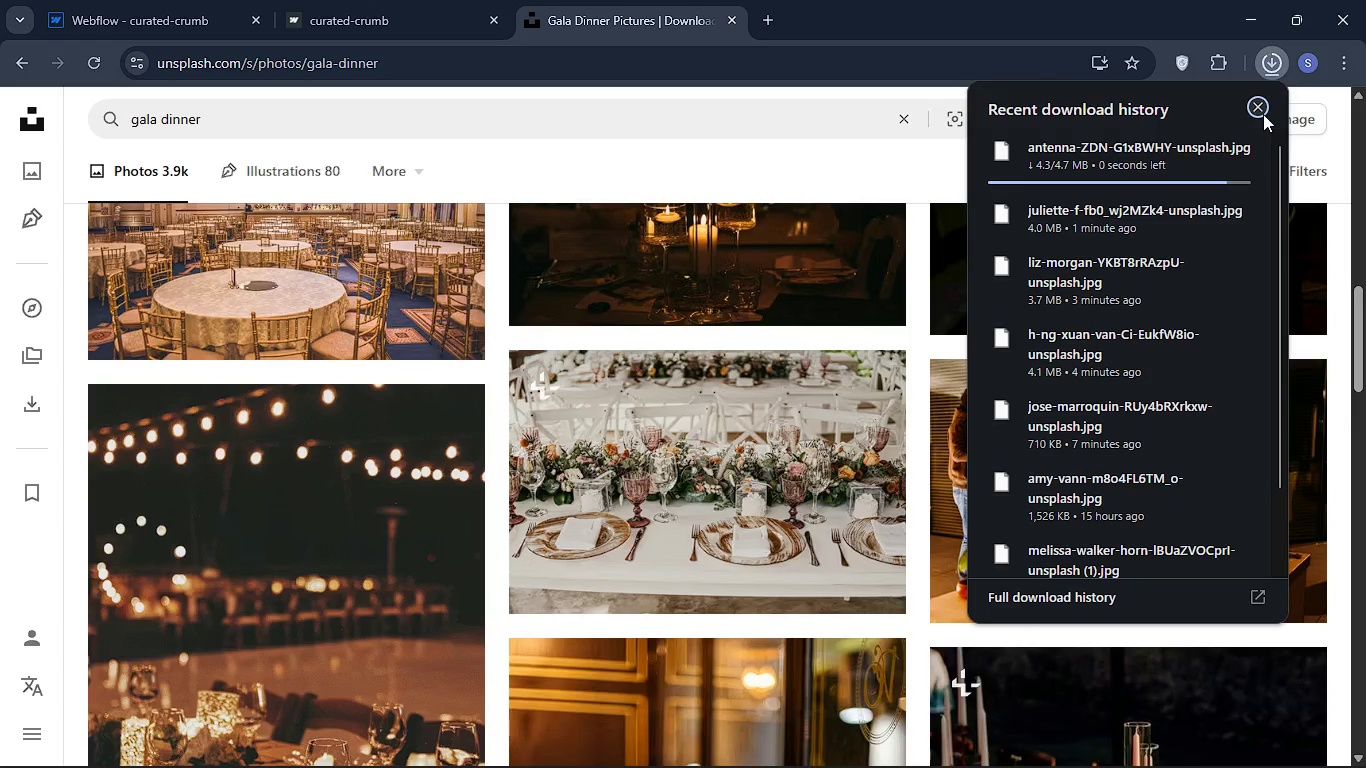 
left_click([1268, 118])
 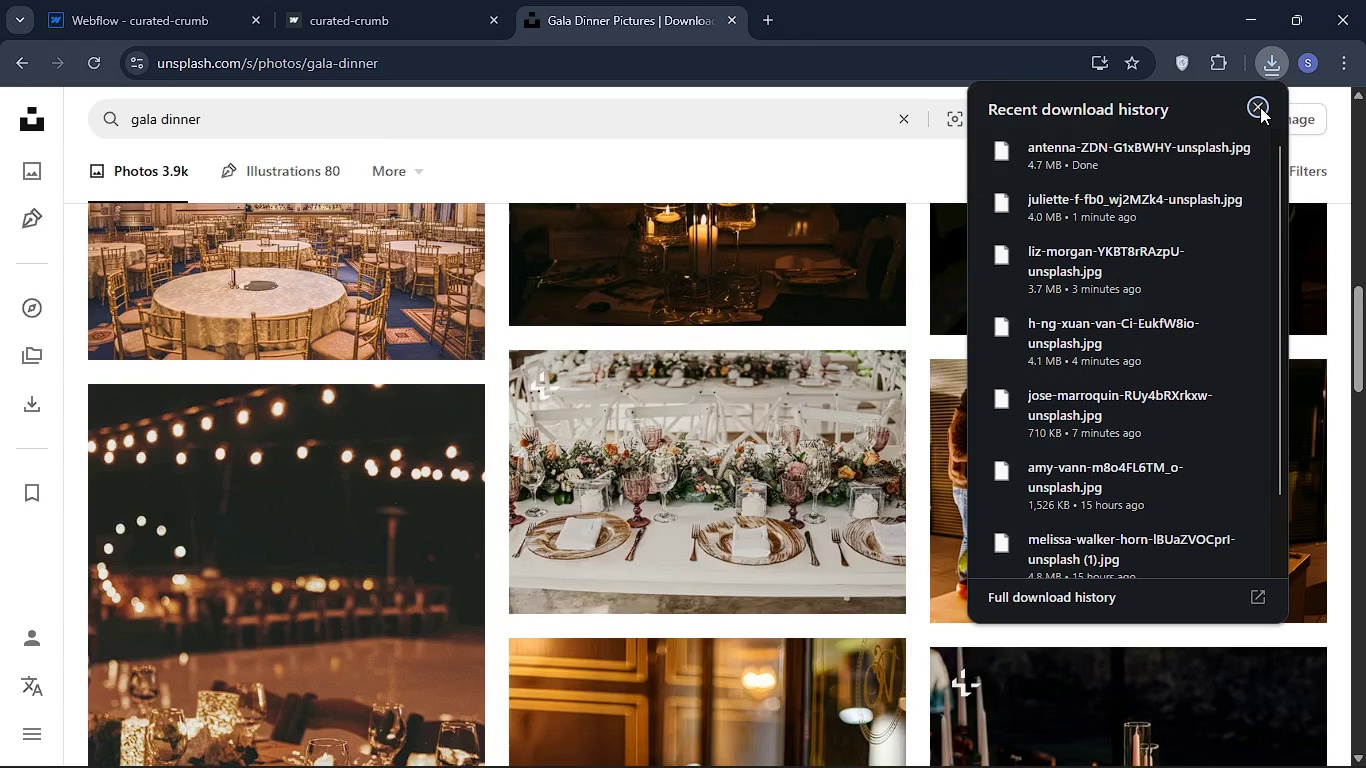 
left_click([1260, 107])
 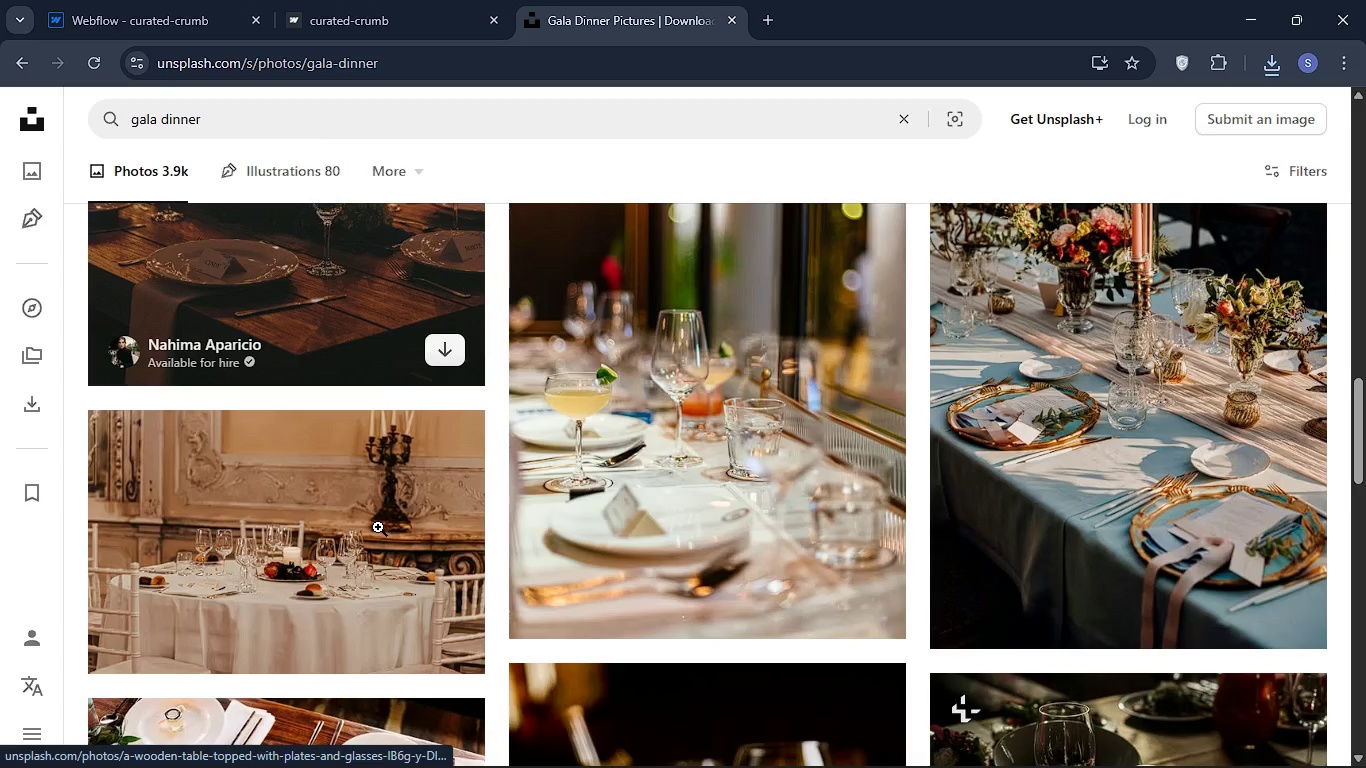 
scroll: coordinate [378, 527], scroll_direction: down, amount: 1.0
 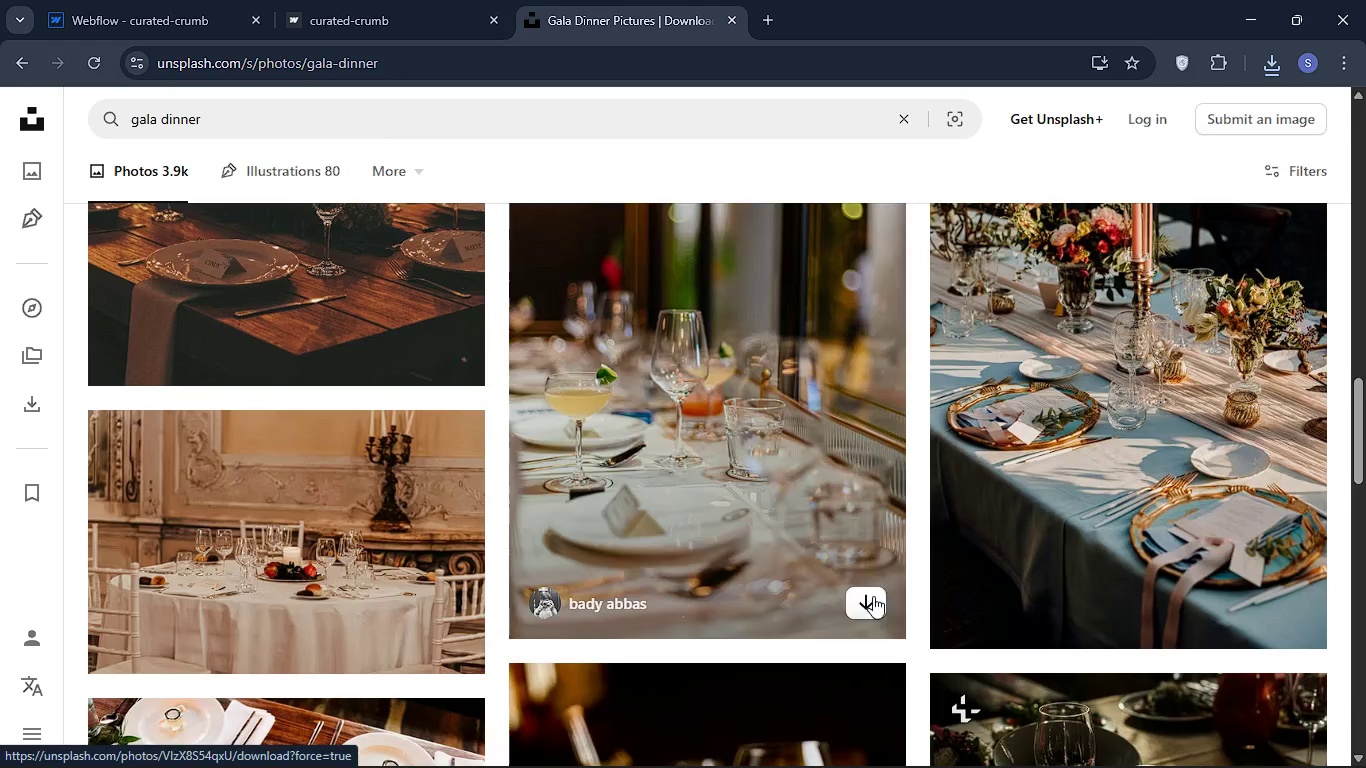 
left_click([873, 596])
 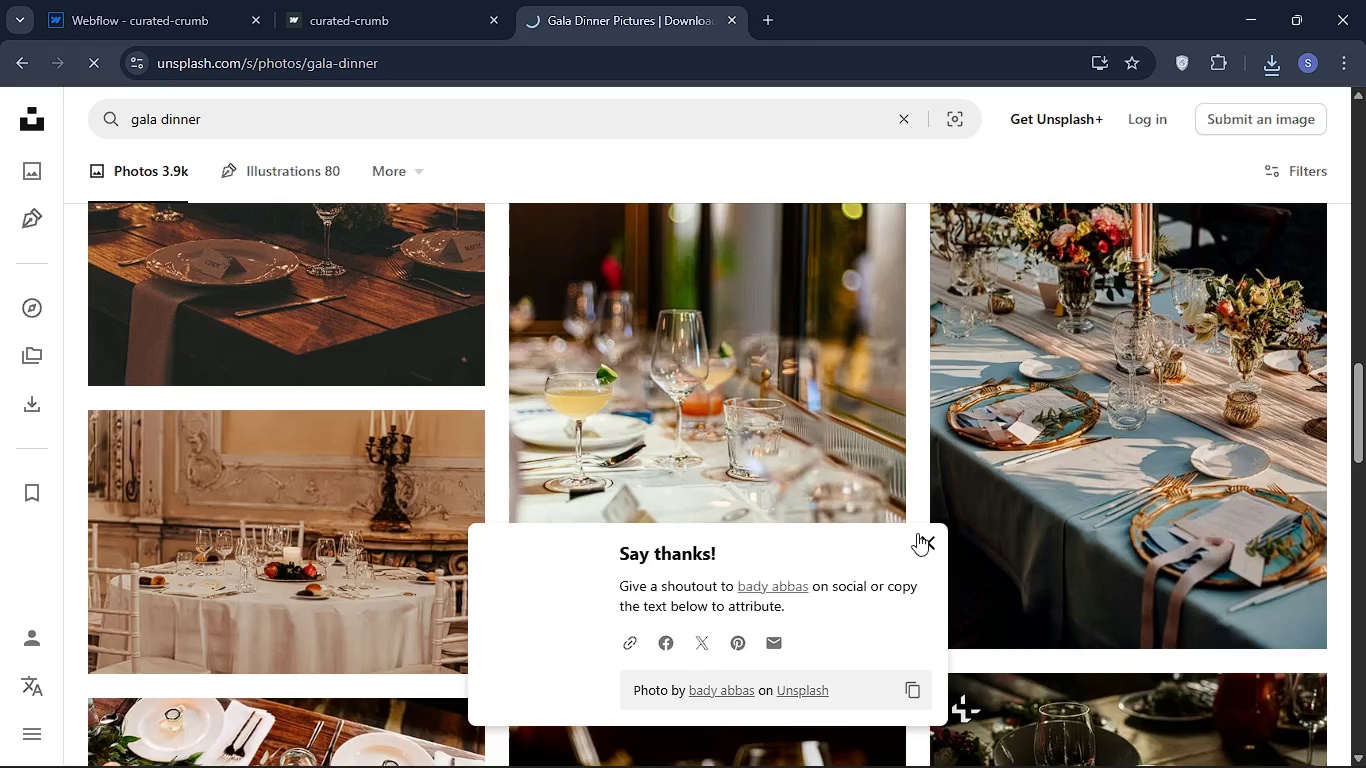 
mouse_move([922, 537])
 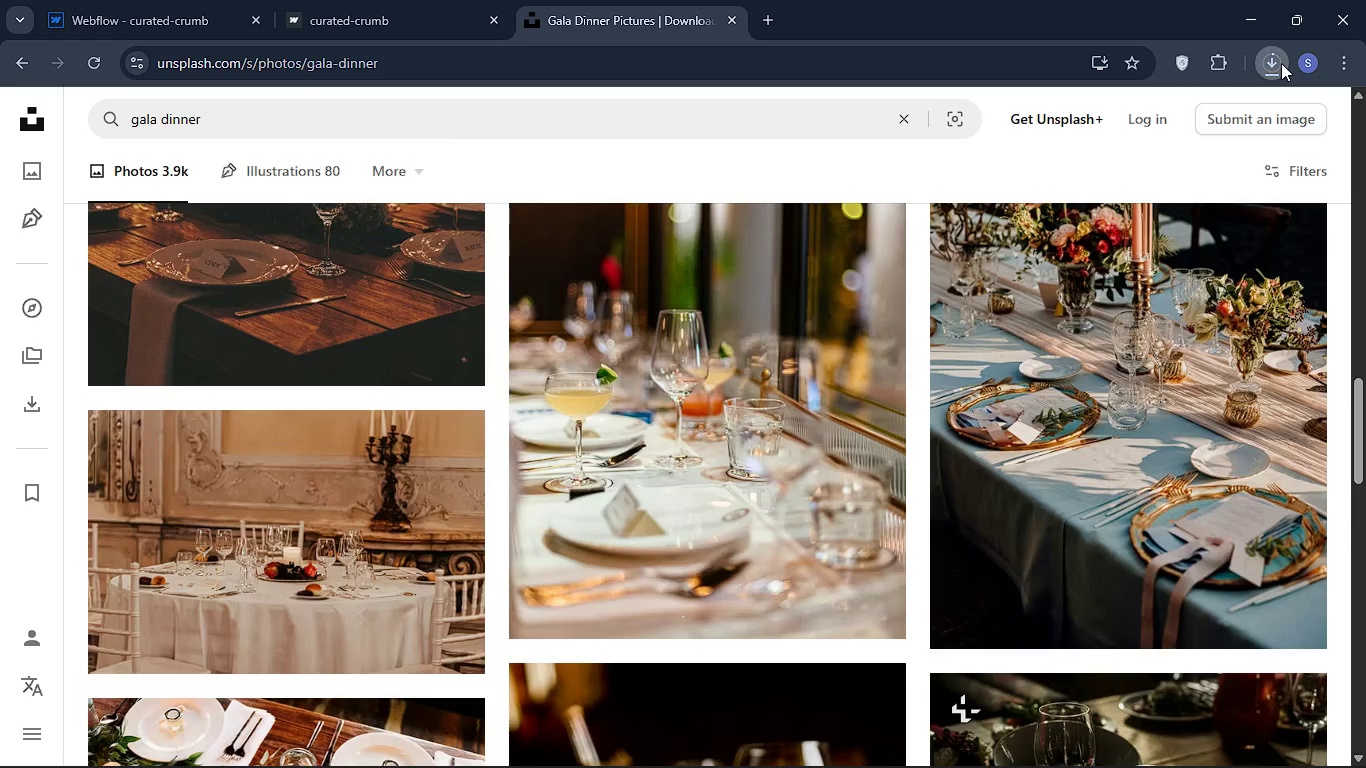 
left_click([1281, 63])
 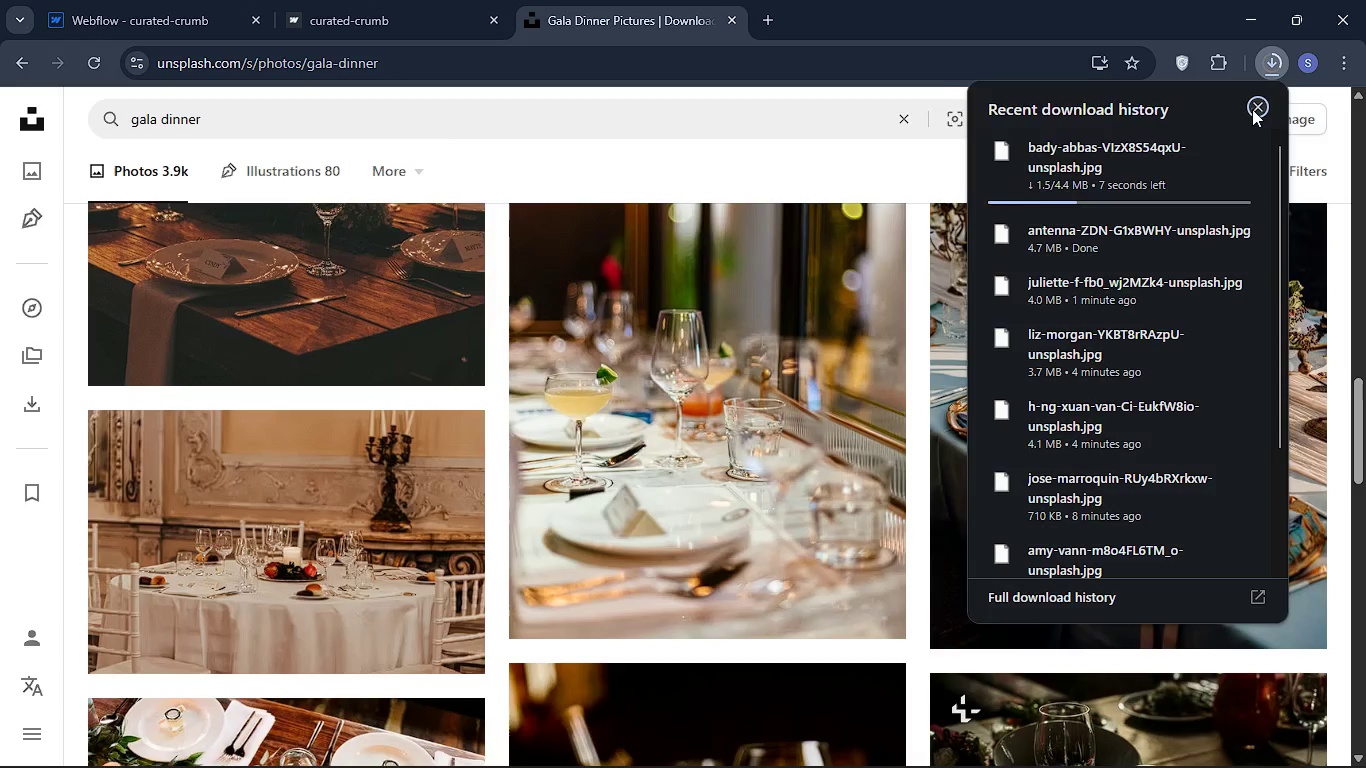 
left_click([1252, 109])
 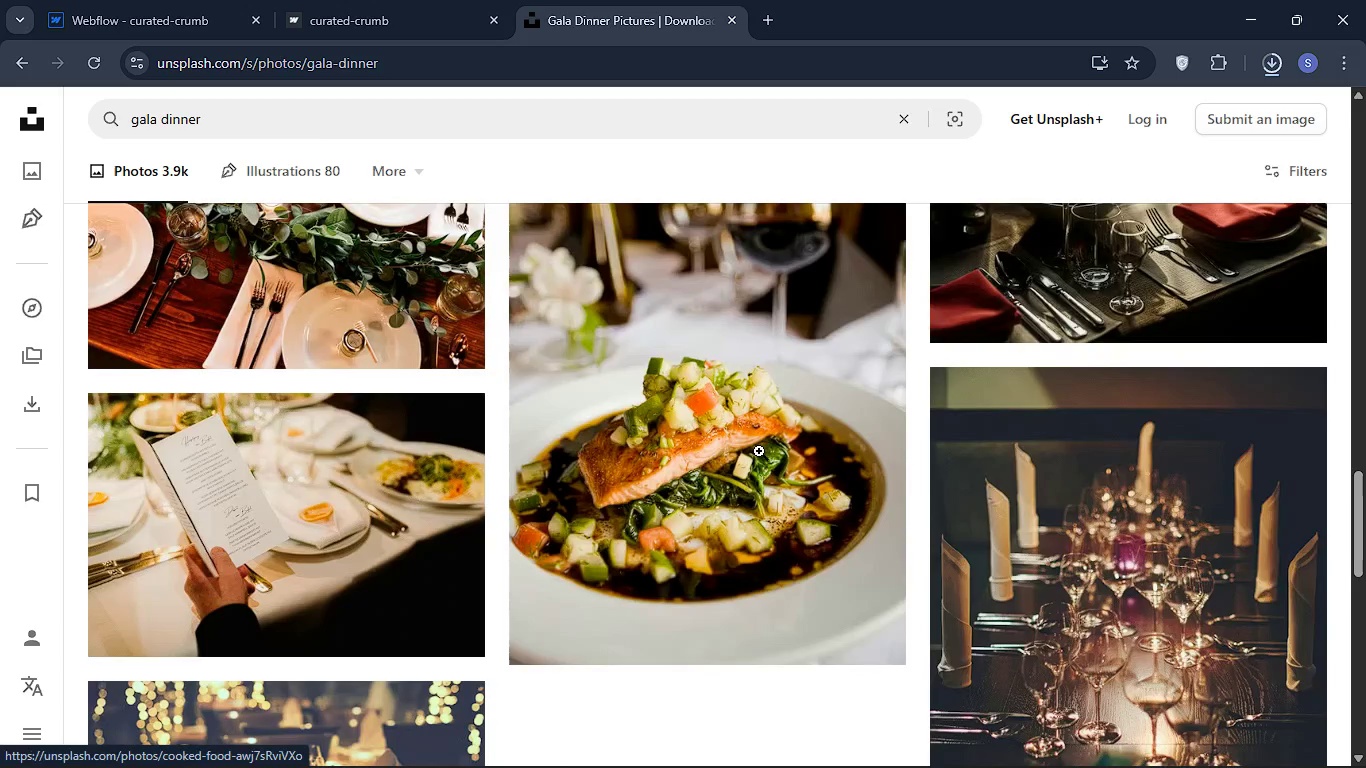 
scroll: coordinate [1100, 602], scroll_direction: down, amount: 2.0
 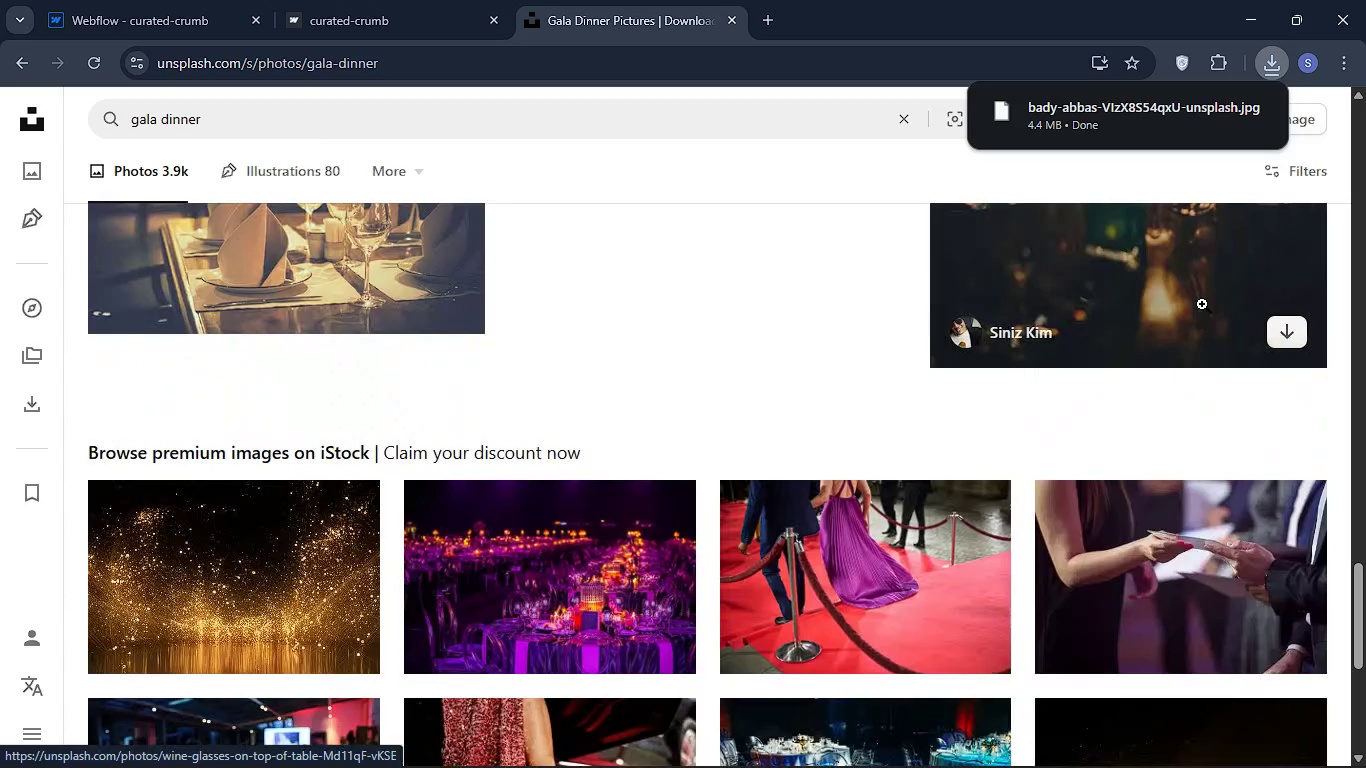 
mouse_move([1225, 304])
 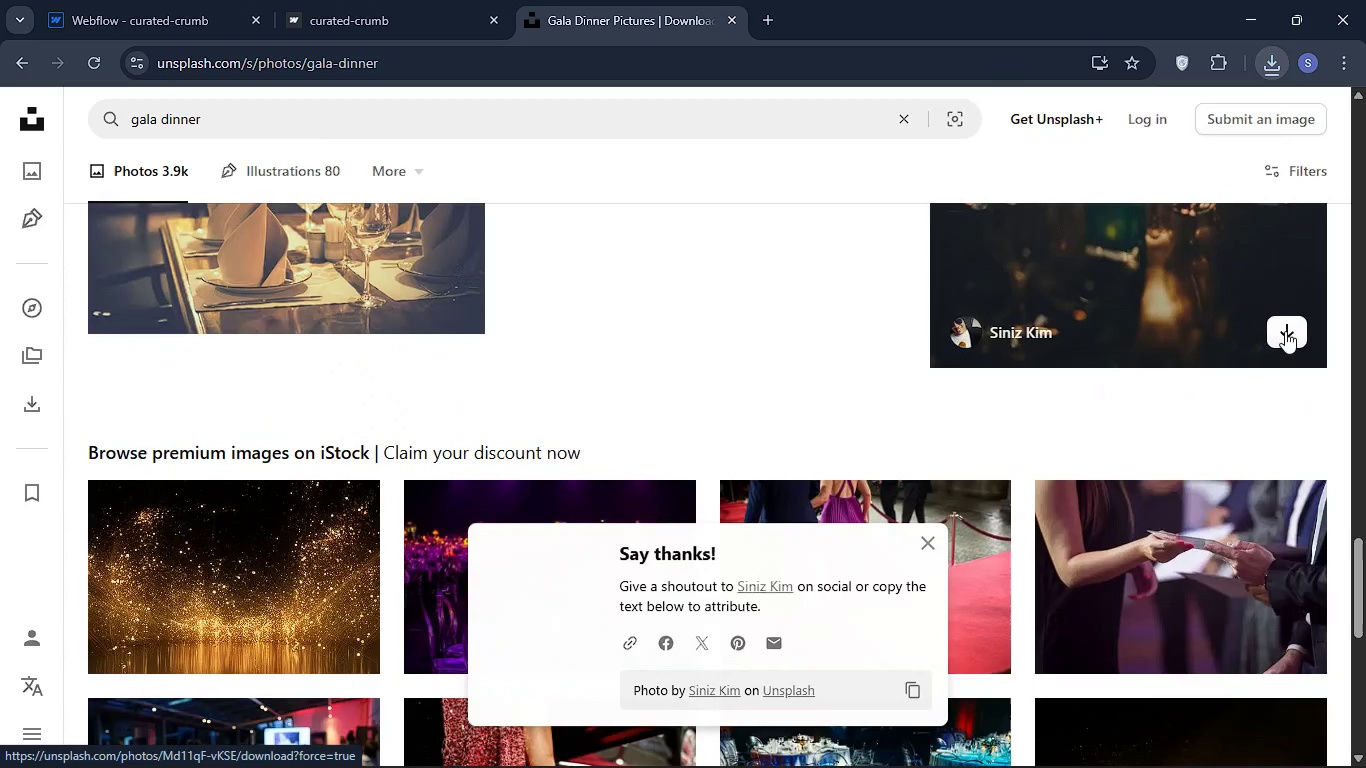 
left_click([1285, 331])
 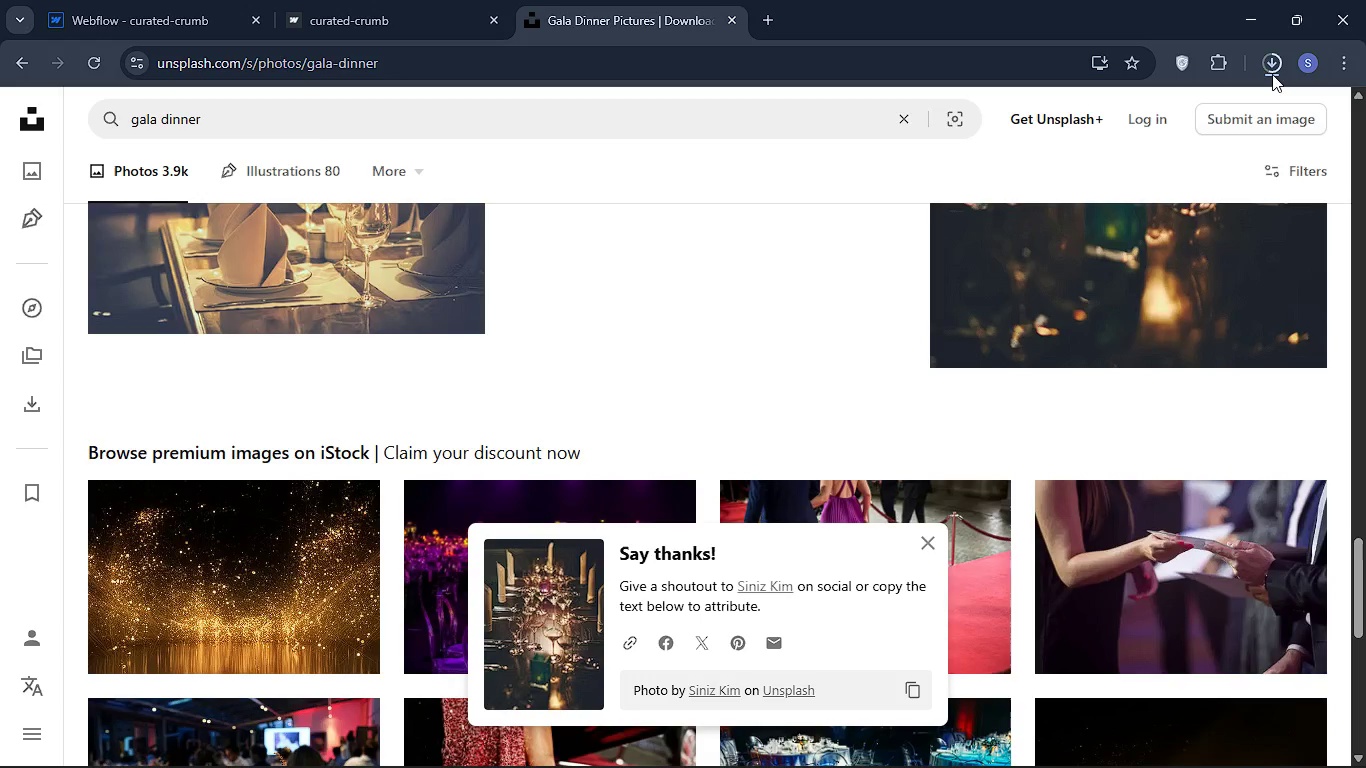 
left_click([1272, 74])
 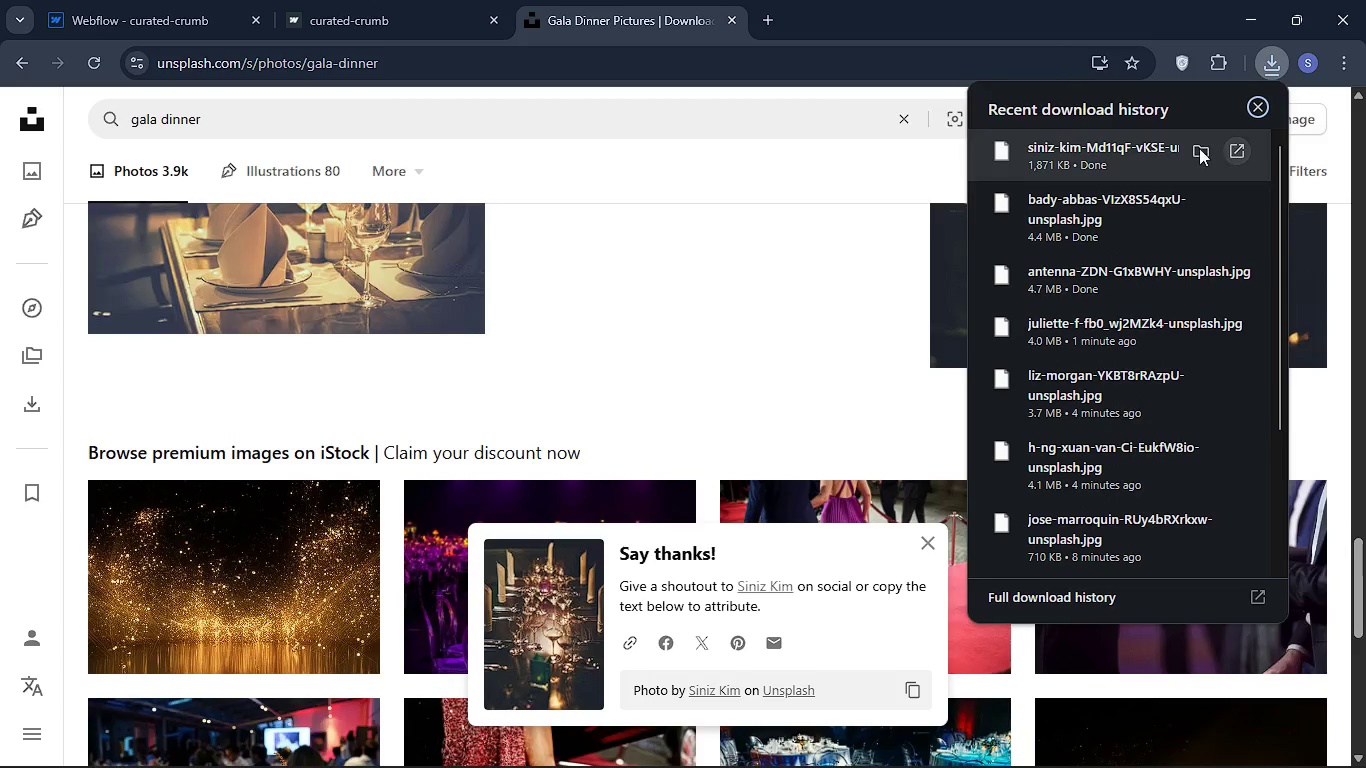 
left_click([1199, 148])
 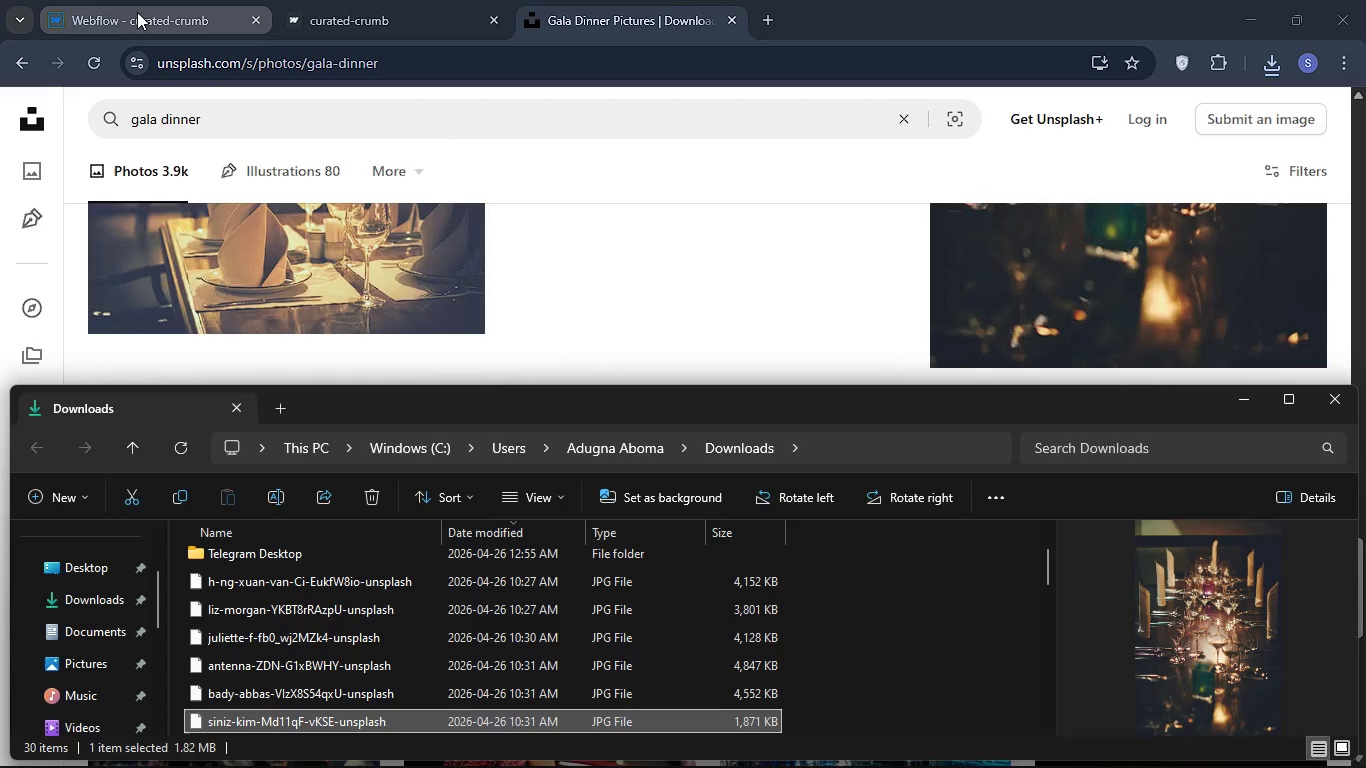 
left_click([137, 12])
 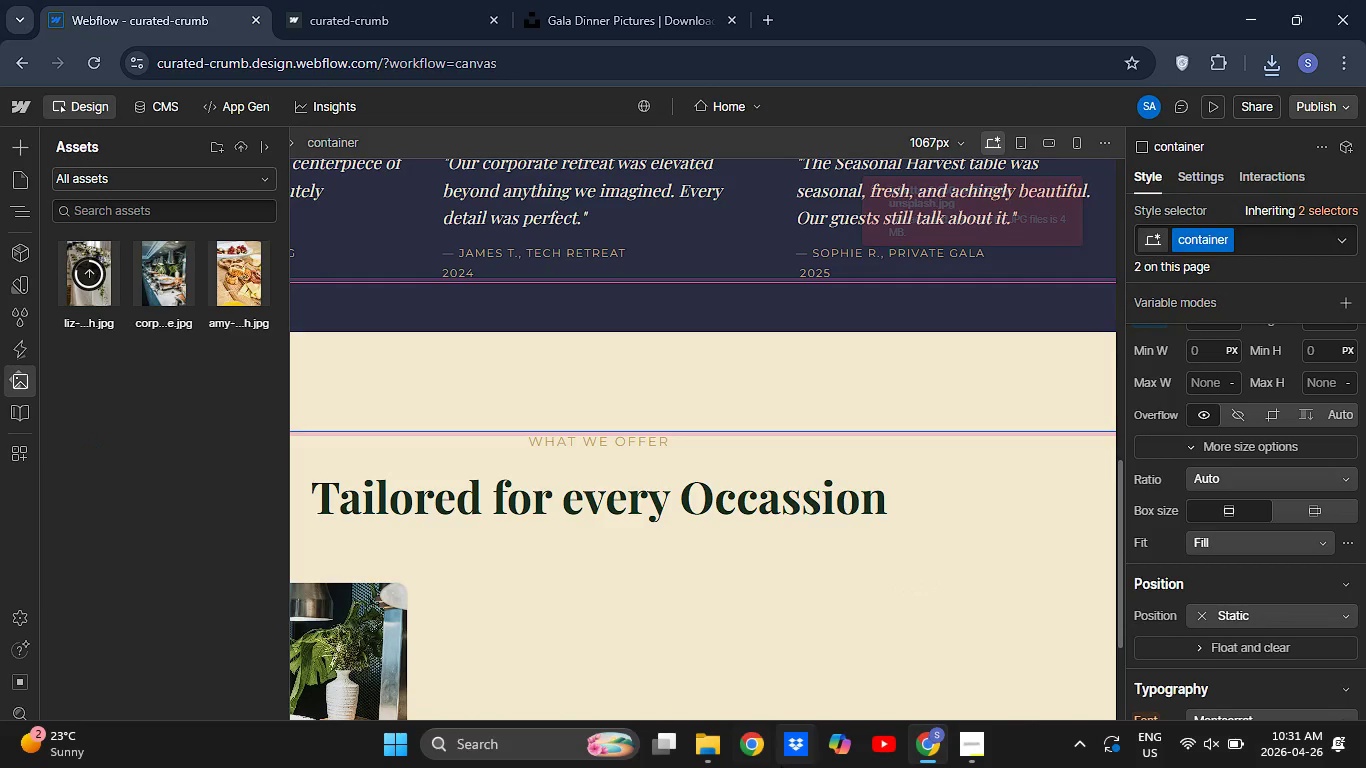 
mouse_move([834, 746])
 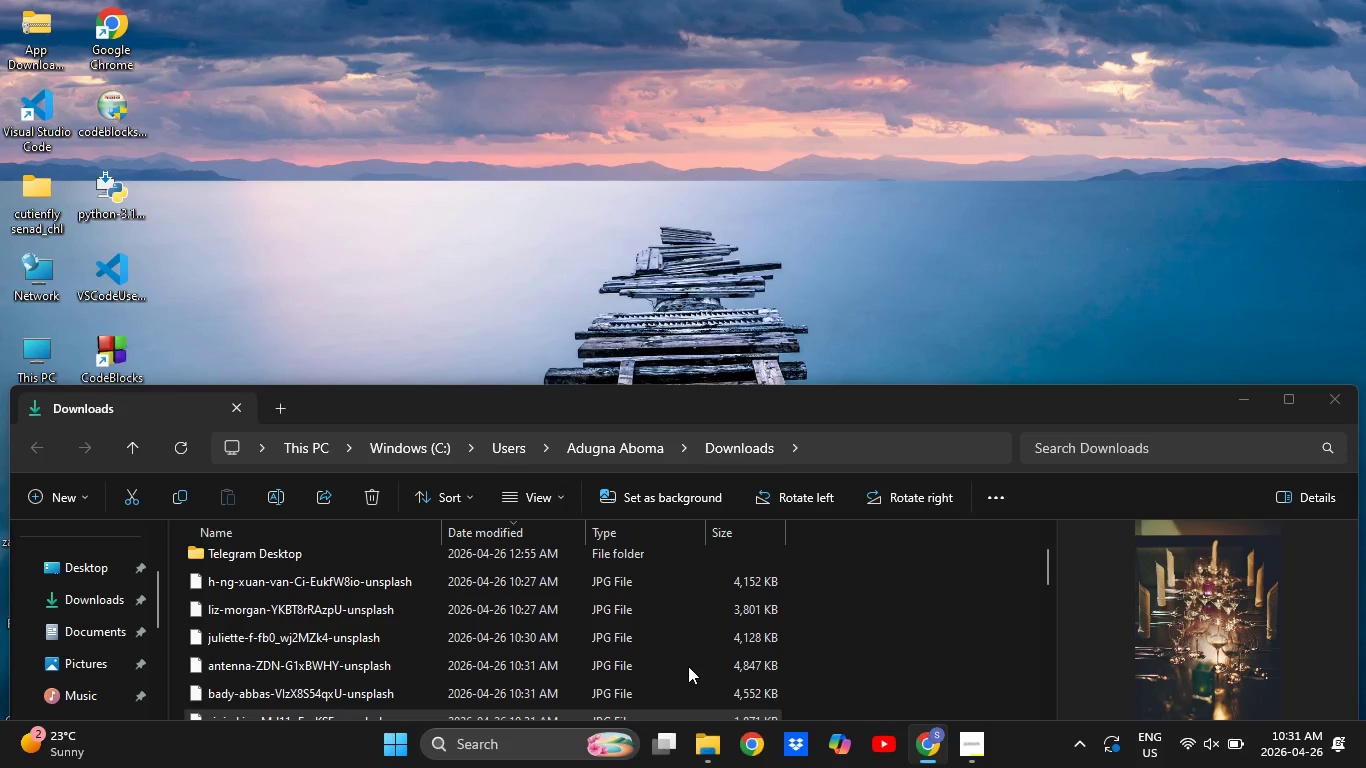 
left_click([688, 666])
 